 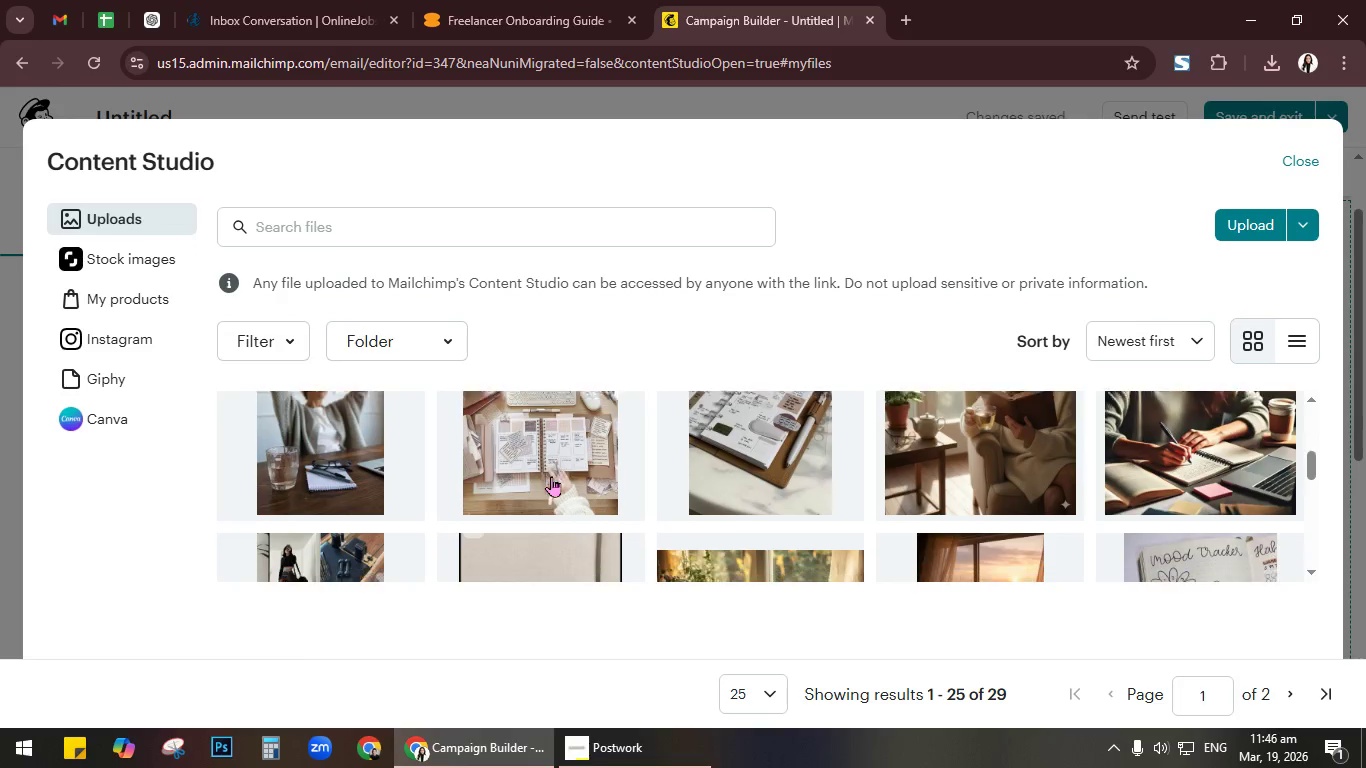 
scroll: coordinate [551, 476], scroll_direction: up, amount: 1.0
 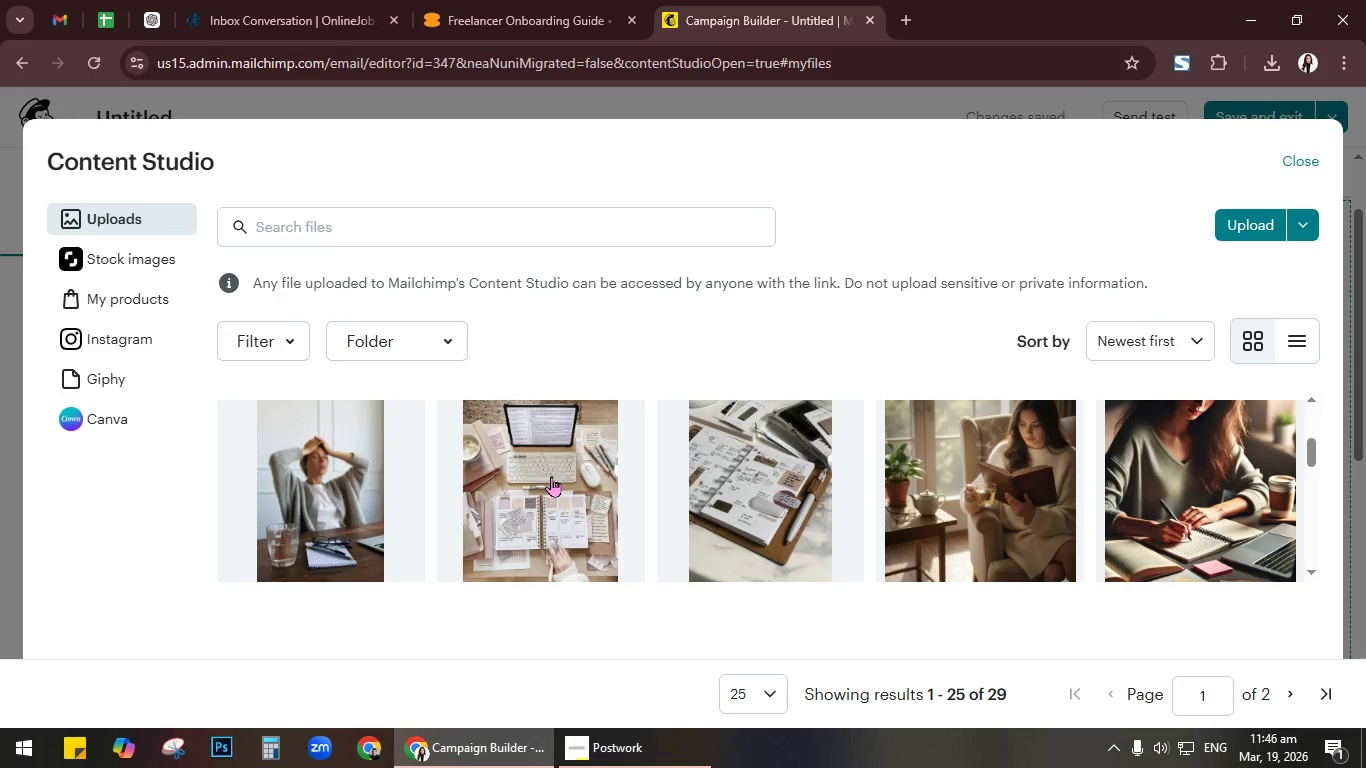 
scroll: coordinate [551, 476], scroll_direction: down, amount: 3.0
 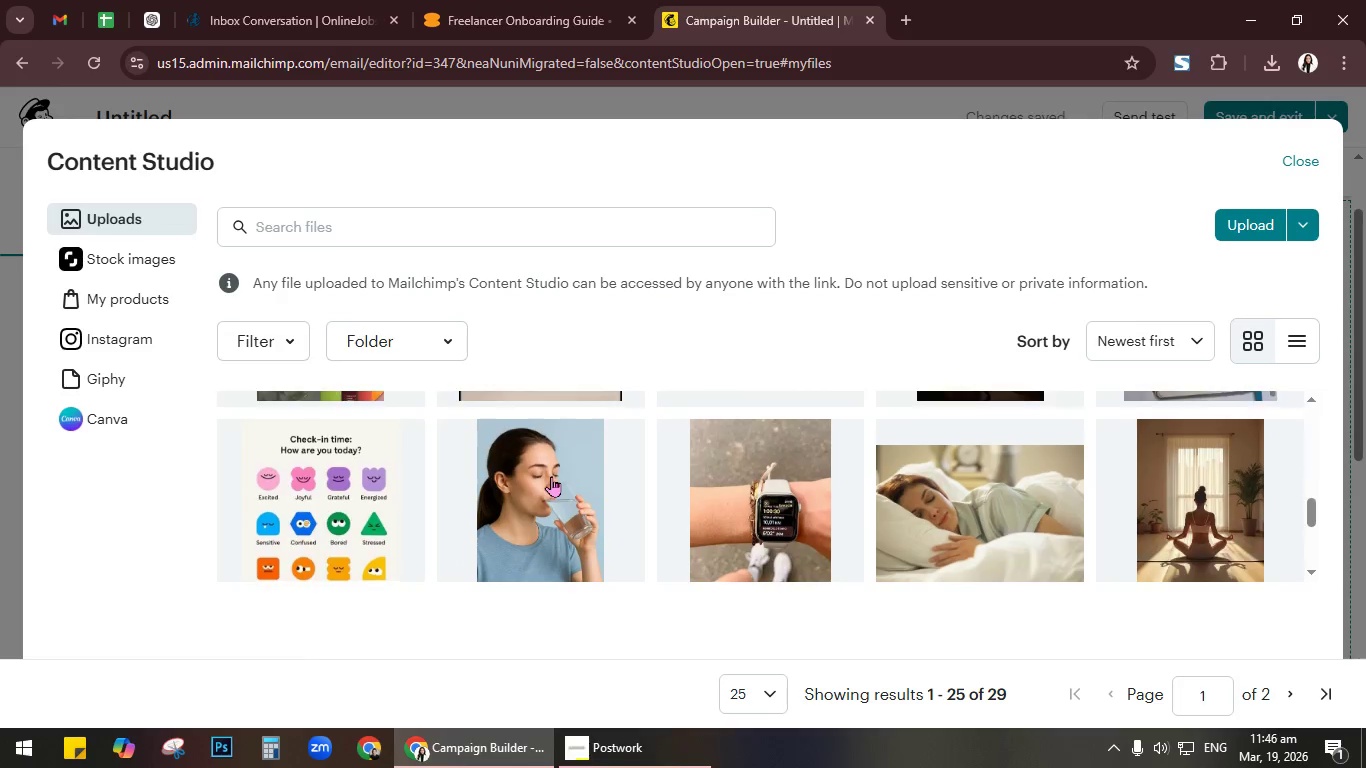 
scroll: coordinate [551, 476], scroll_direction: up, amount: 1.0
 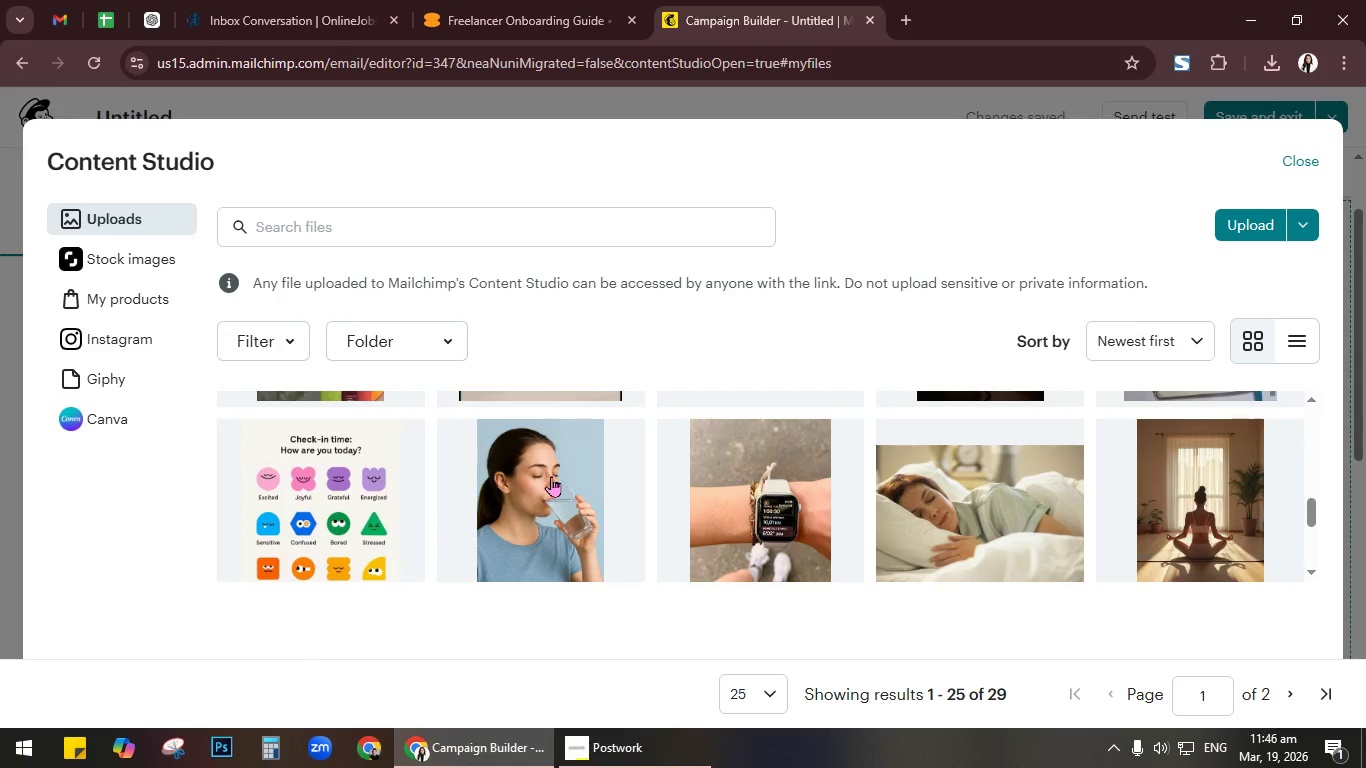 
scroll: coordinate [551, 476], scroll_direction: down, amount: 1.0
 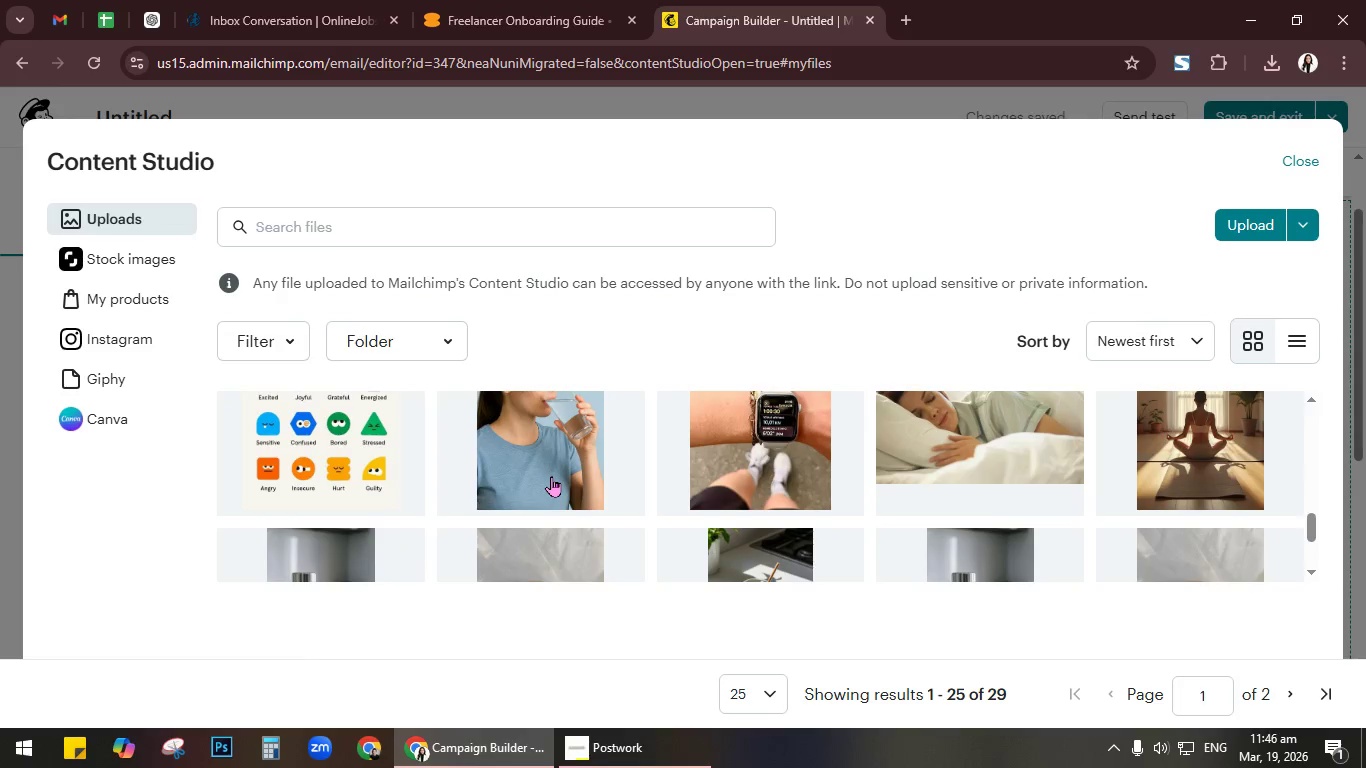 
scroll: coordinate [543, 468], scroll_direction: up, amount: 6.0
 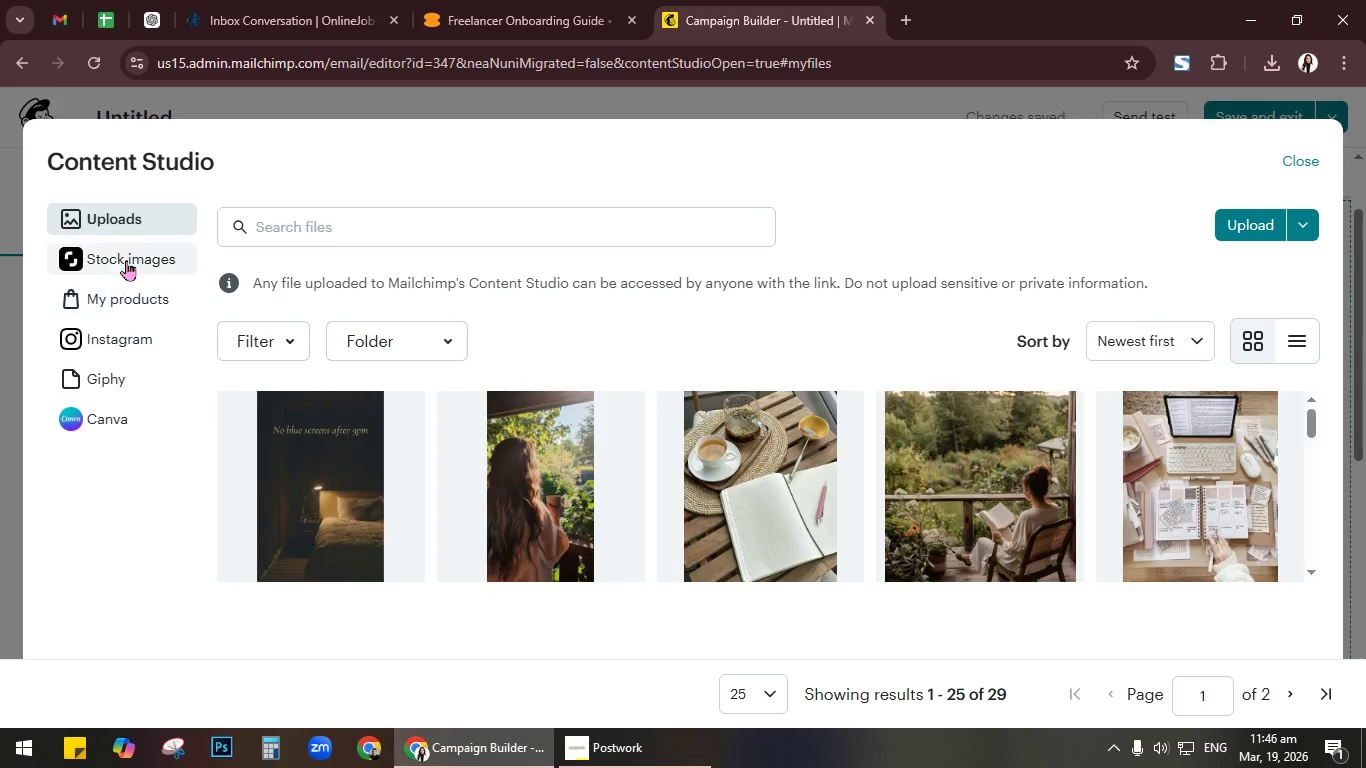 
left_click([157, 260])
 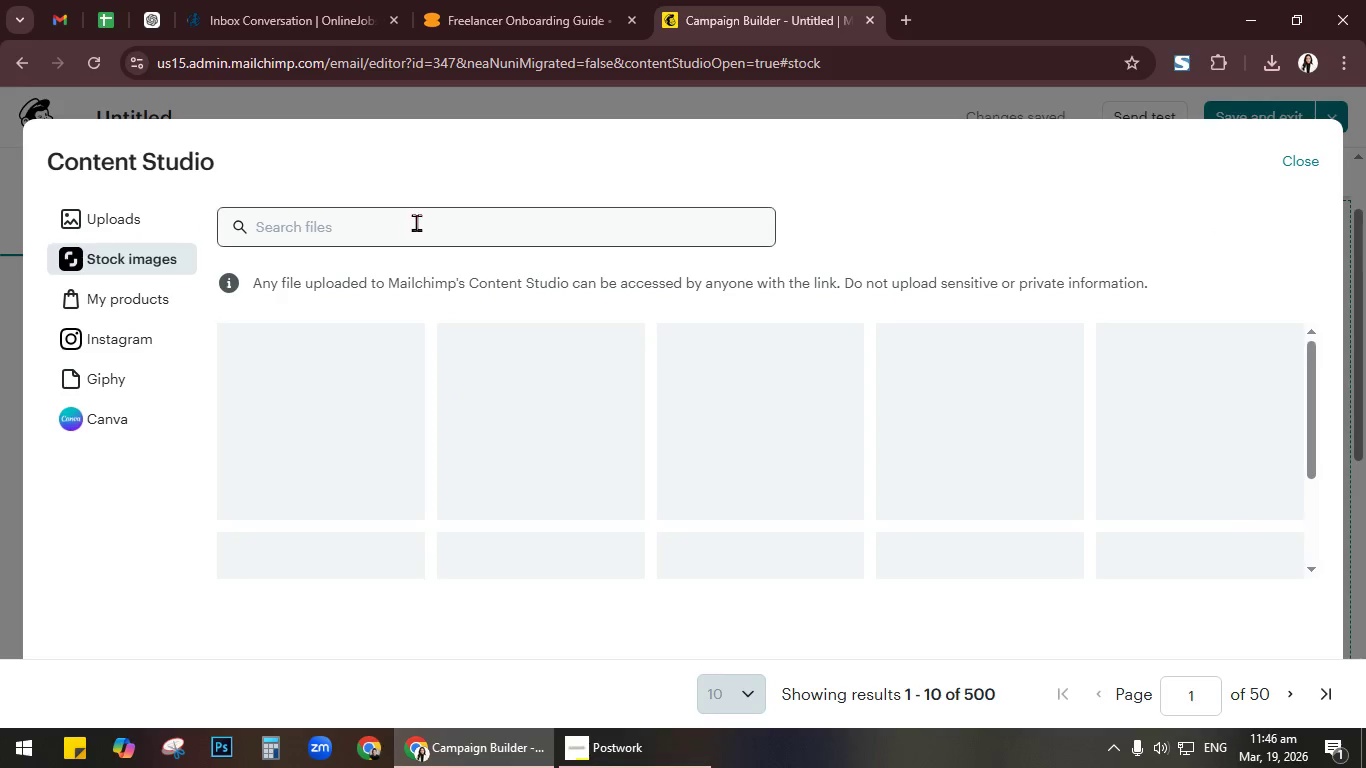 
left_click([416, 222])
 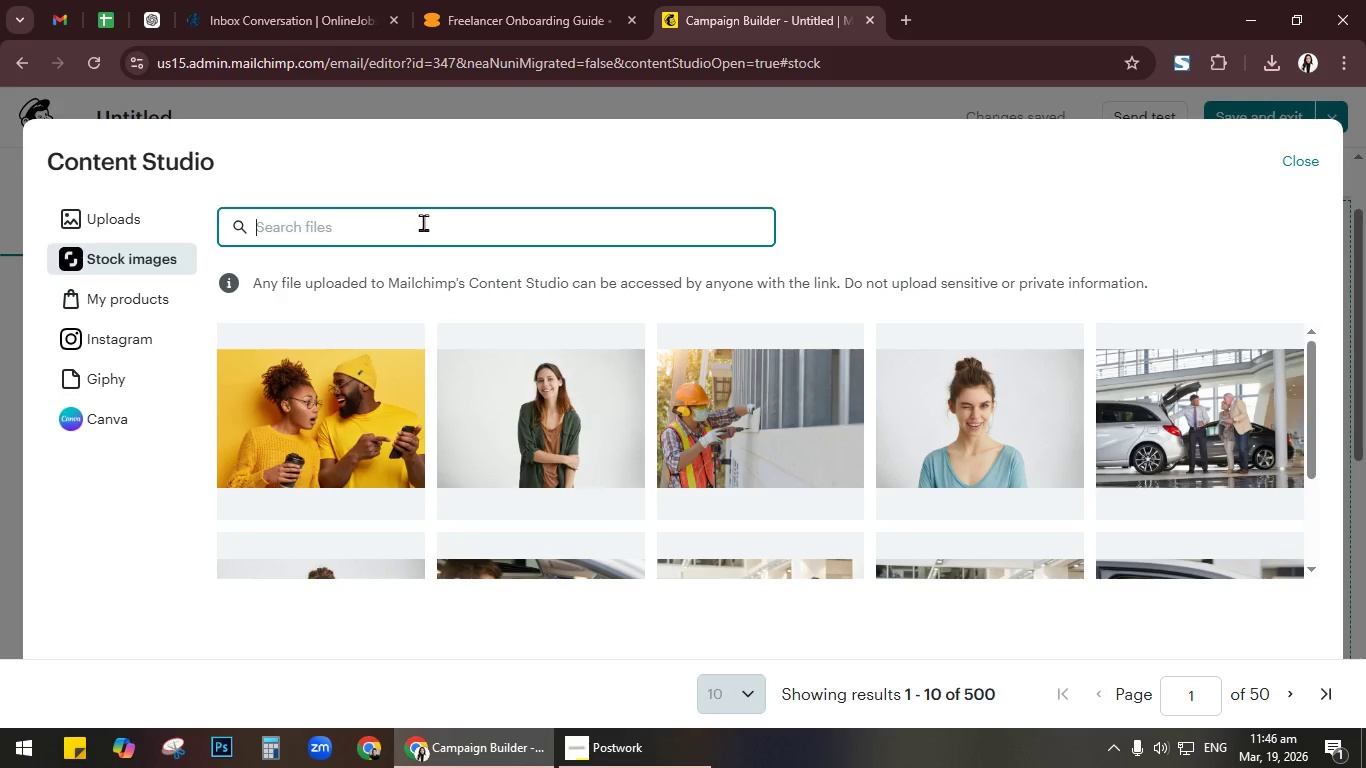 
type(glowing skin)
 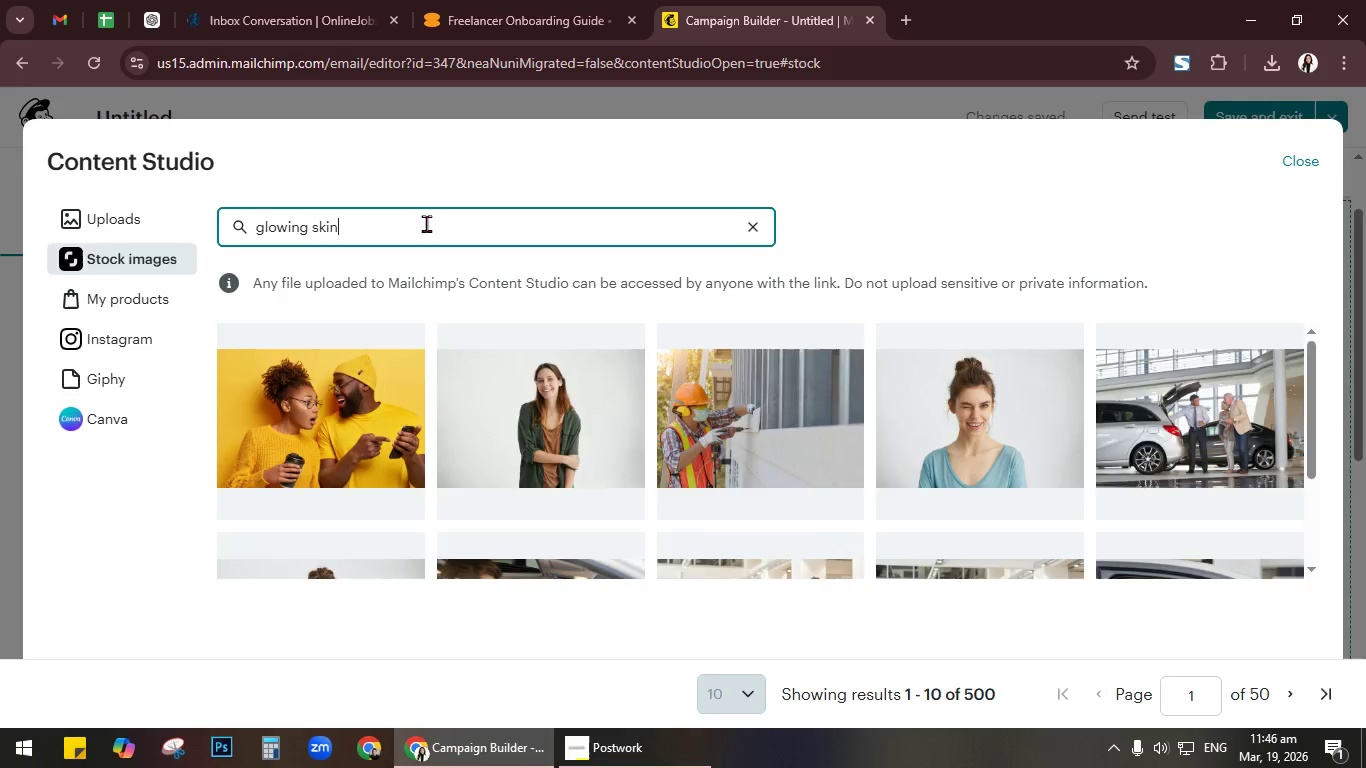 
key(Enter)
 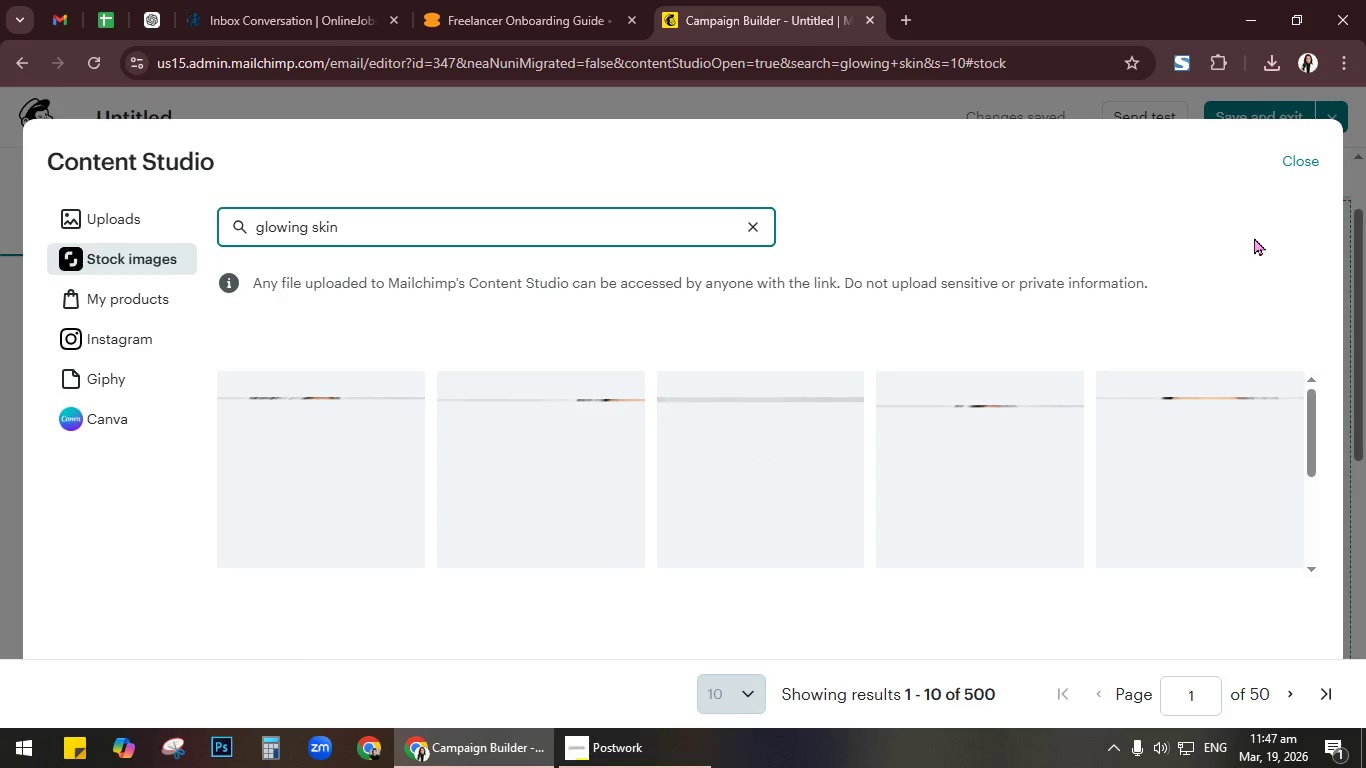 
wait(6.42)
 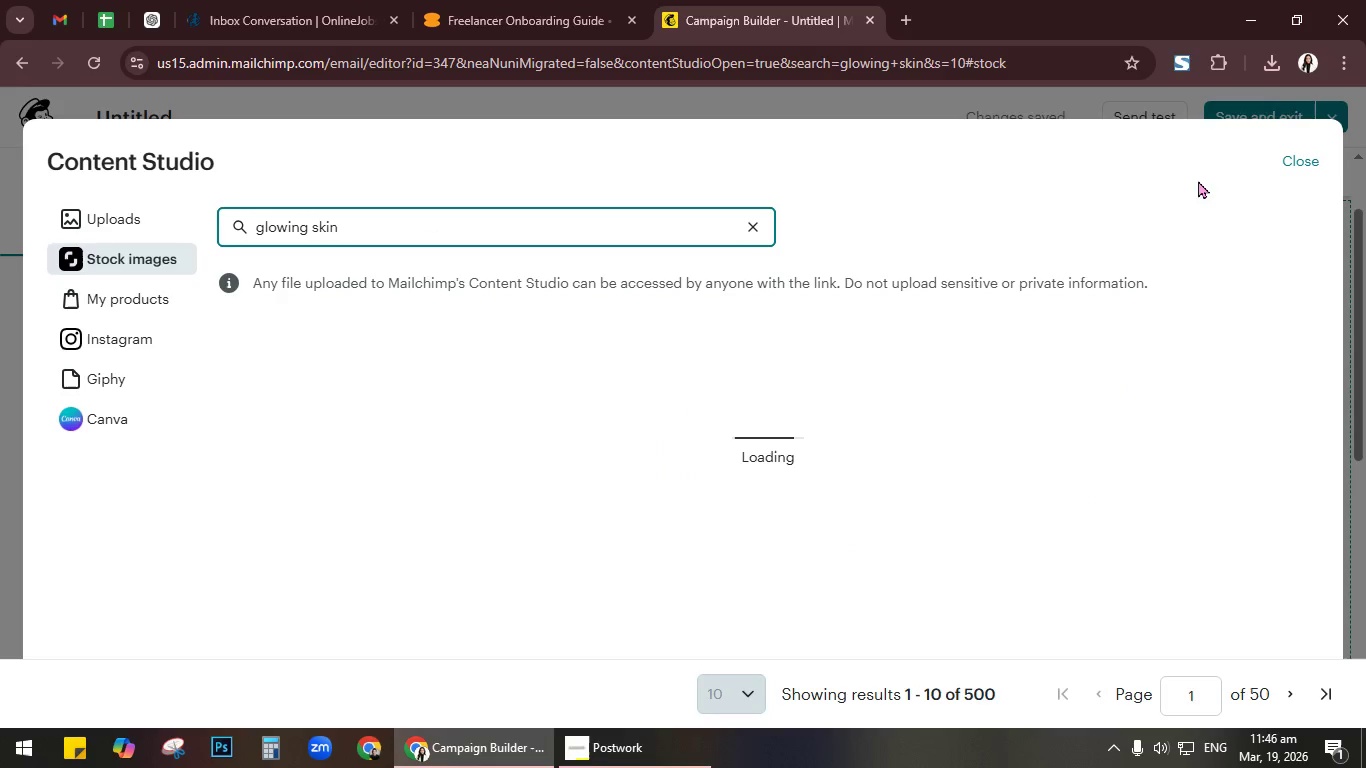 
scroll: coordinate [889, 508], scroll_direction: down, amount: 9.0
 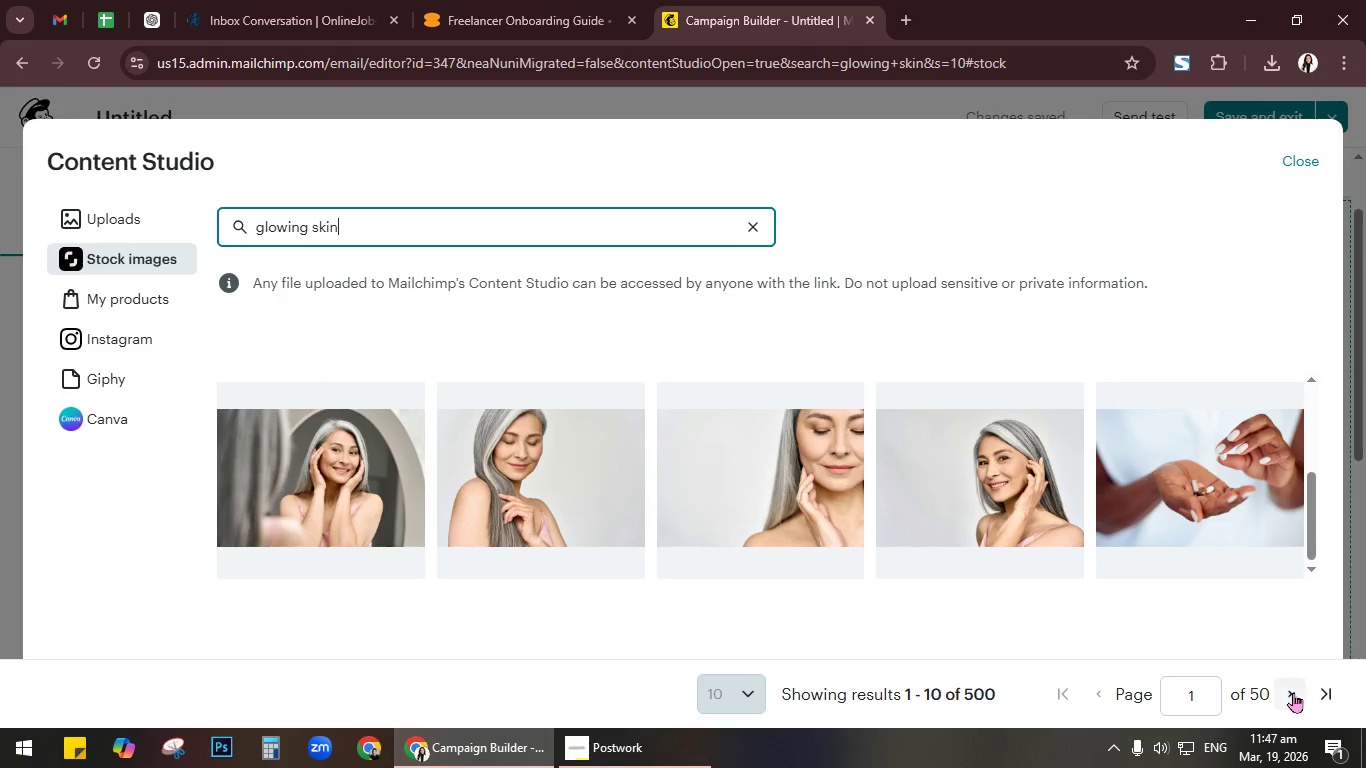 
left_click([1339, 698])
 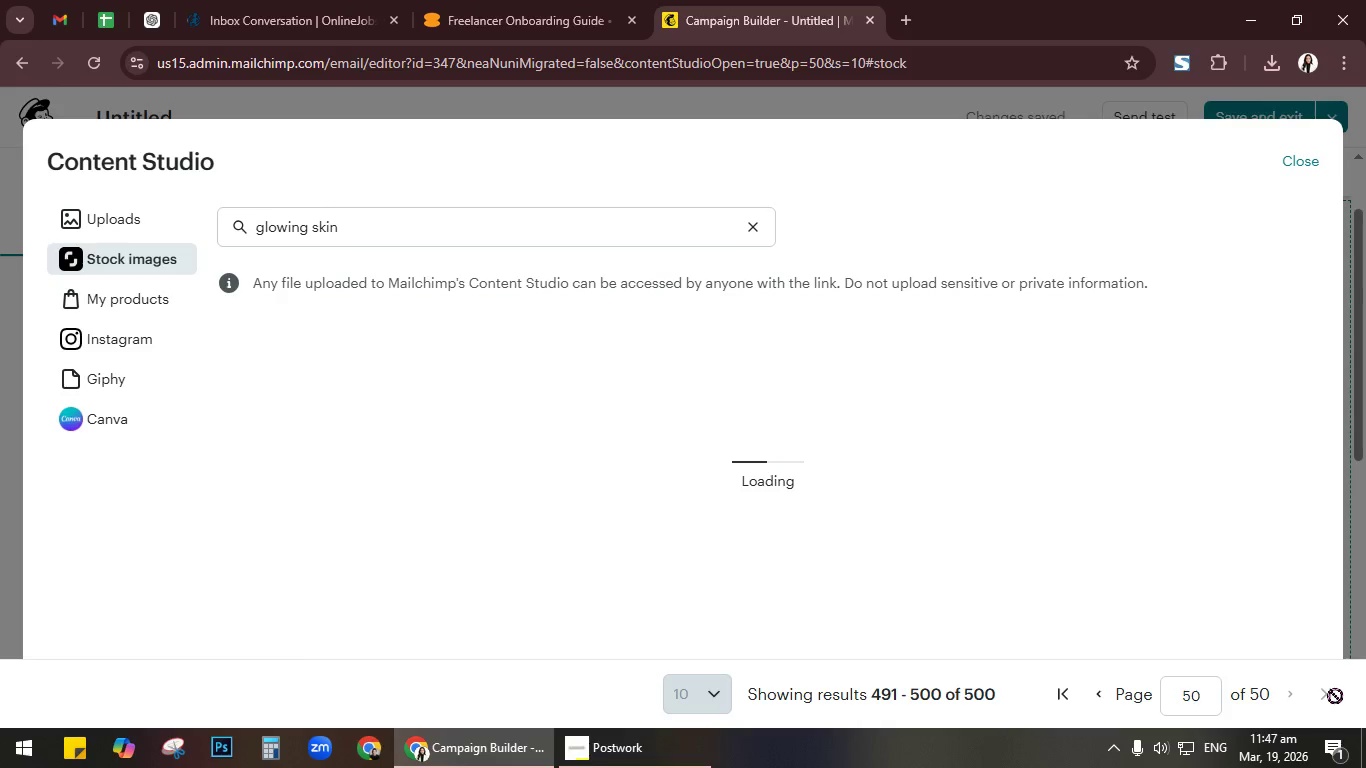 
wait(10.61)
 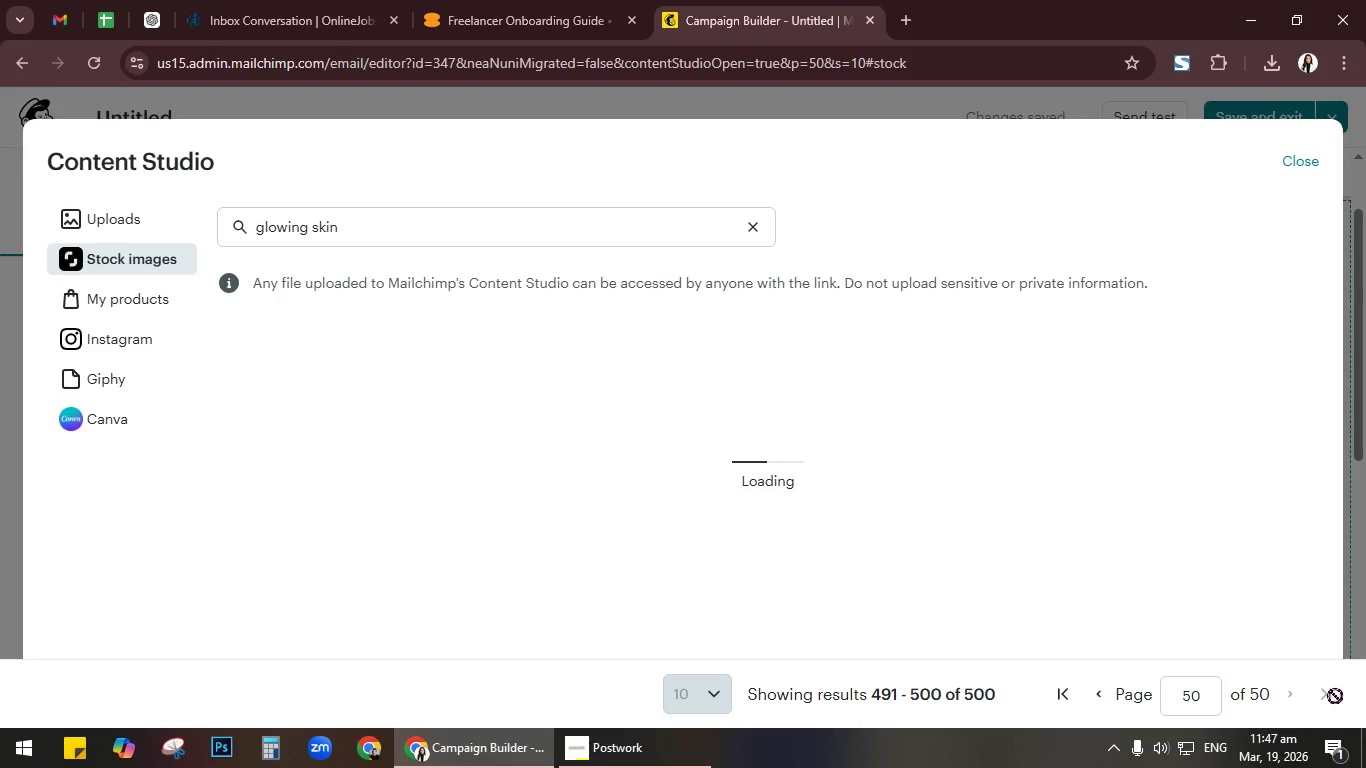 
mouse_move([707, 725])
 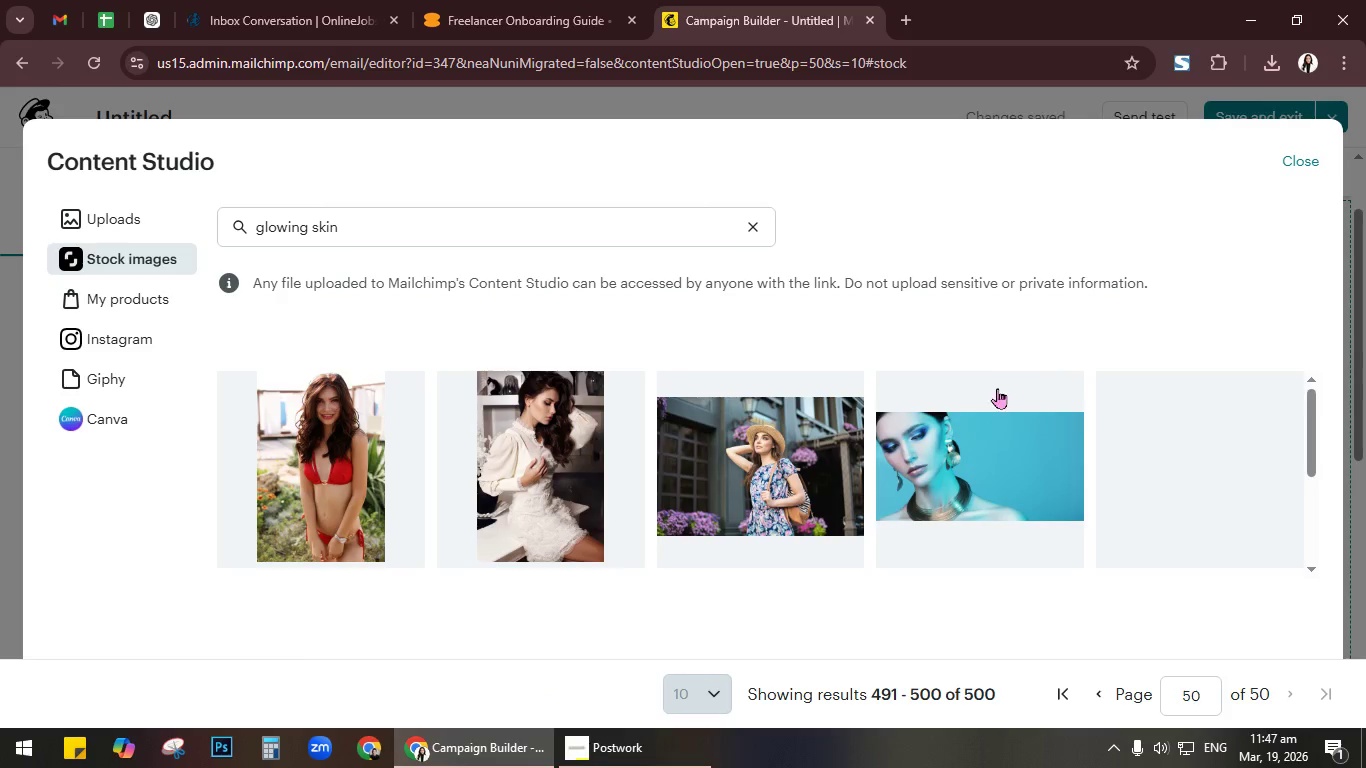 
scroll: coordinate [1001, 413], scroll_direction: down, amount: 5.0
 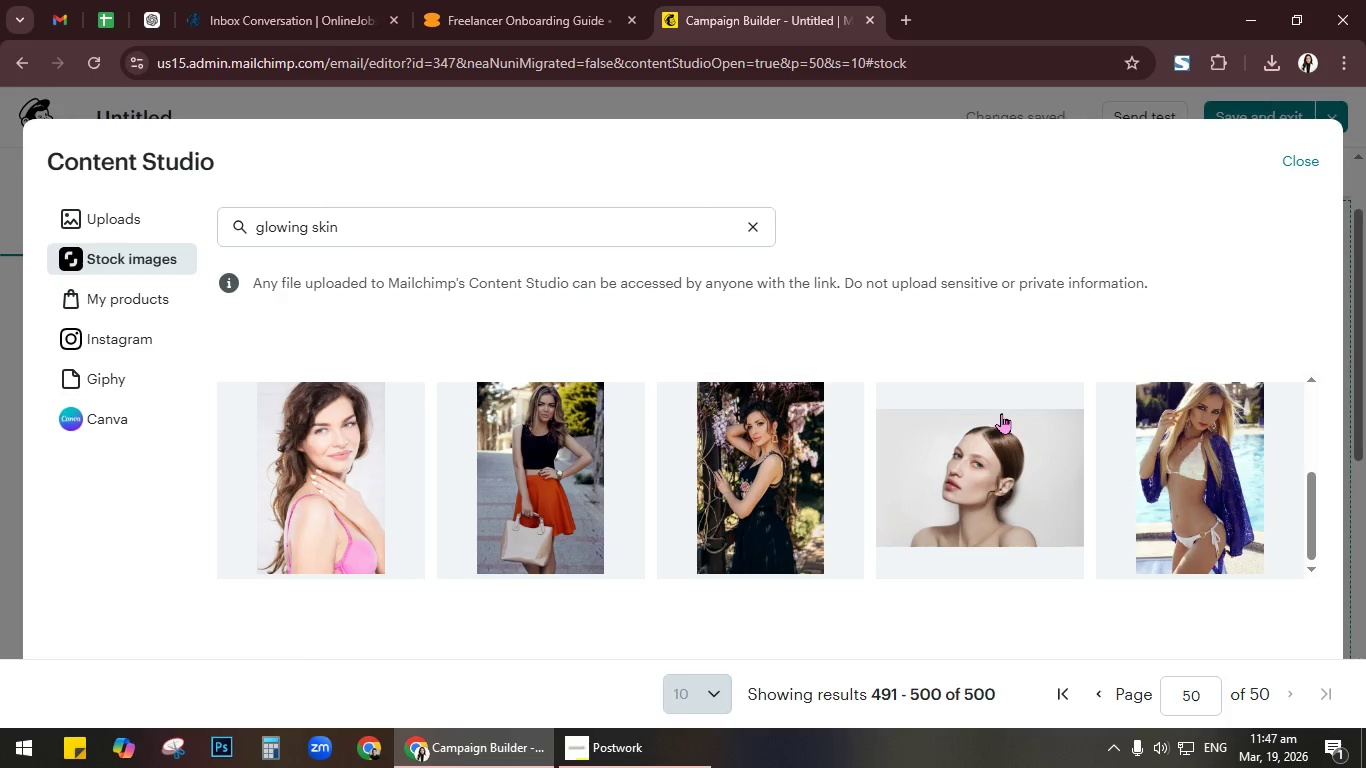 
scroll: coordinate [1001, 413], scroll_direction: up, amount: 14.0
 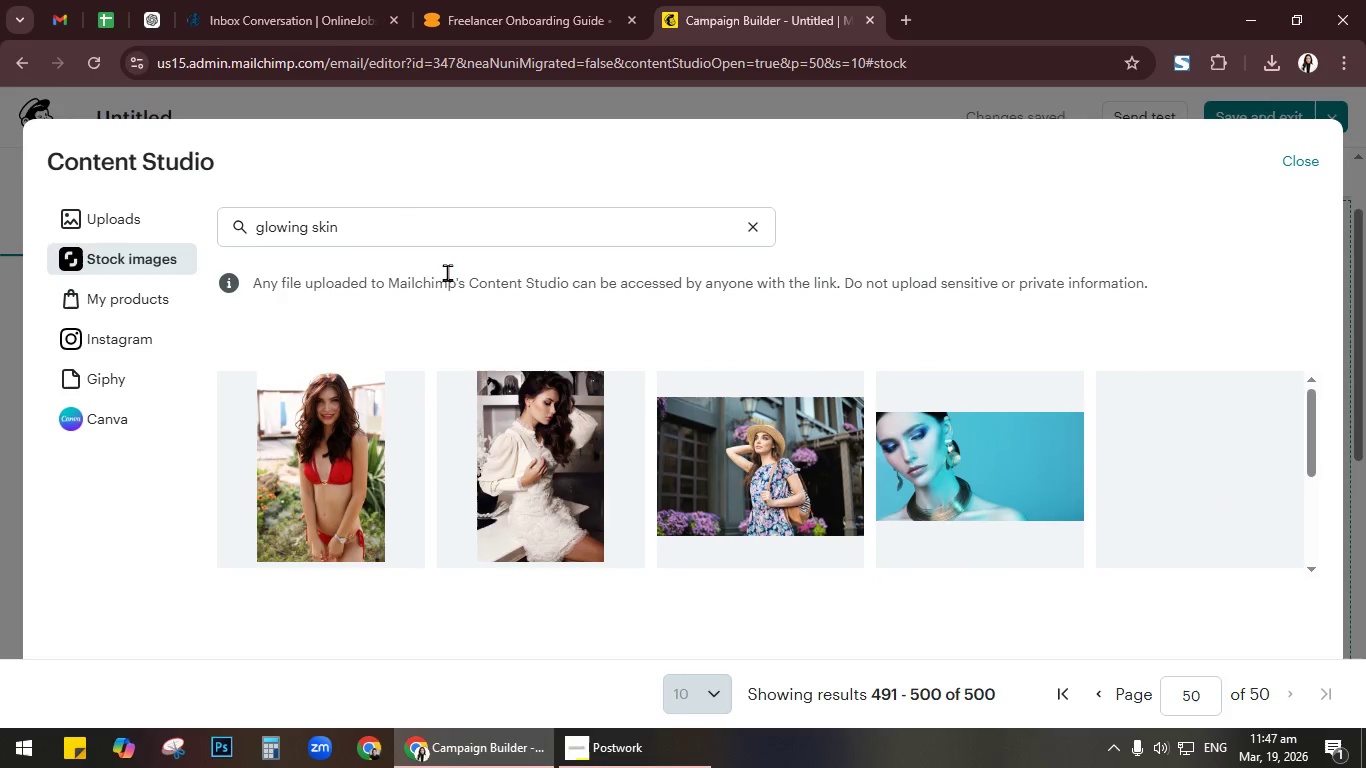 
left_click([395, 210])
 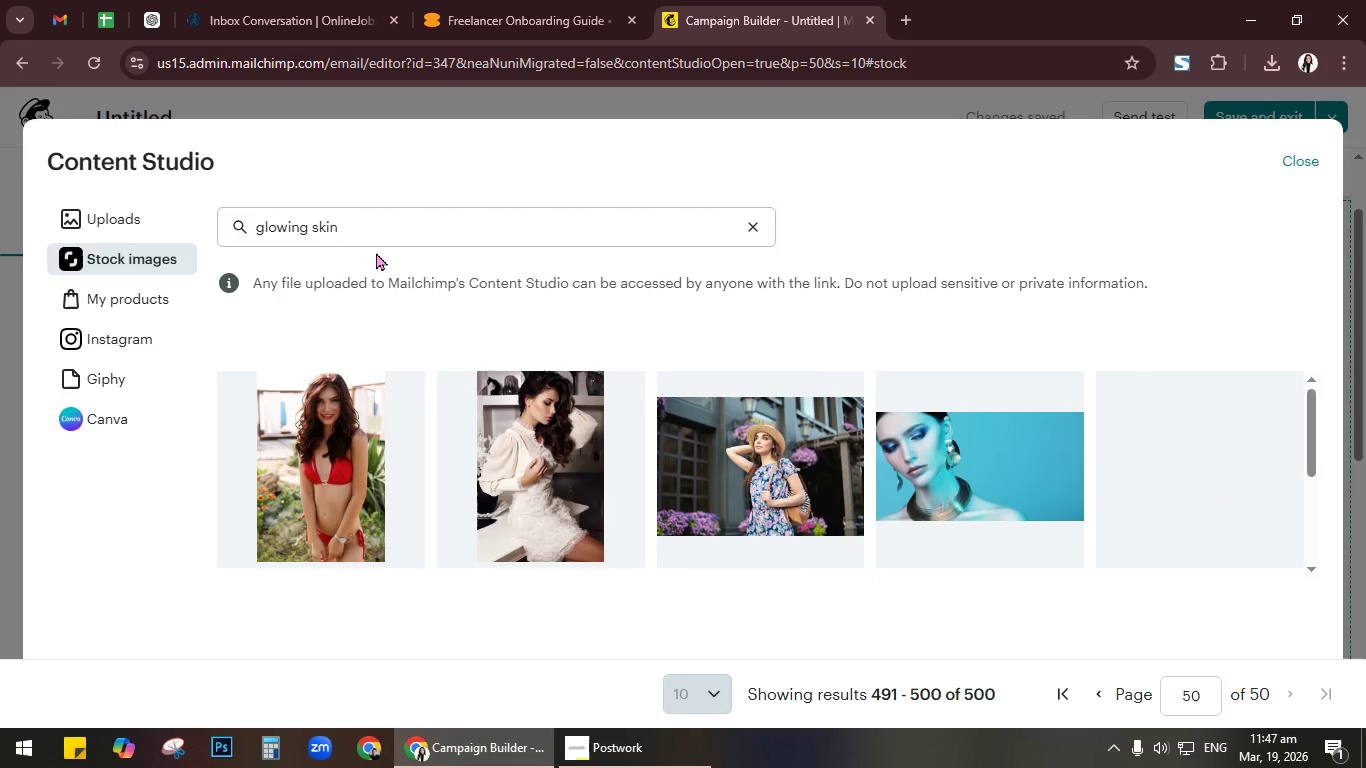 
left_click([376, 241])
 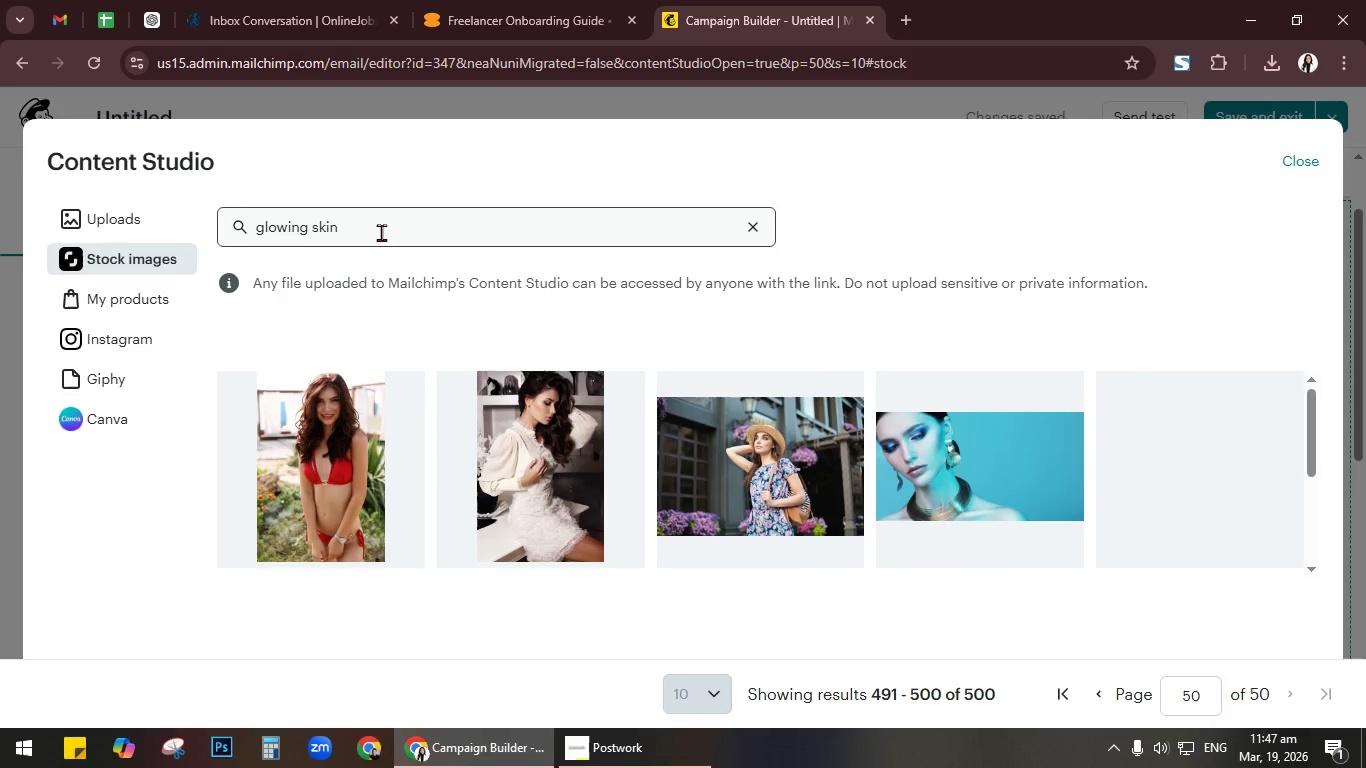 
left_click([381, 232])
 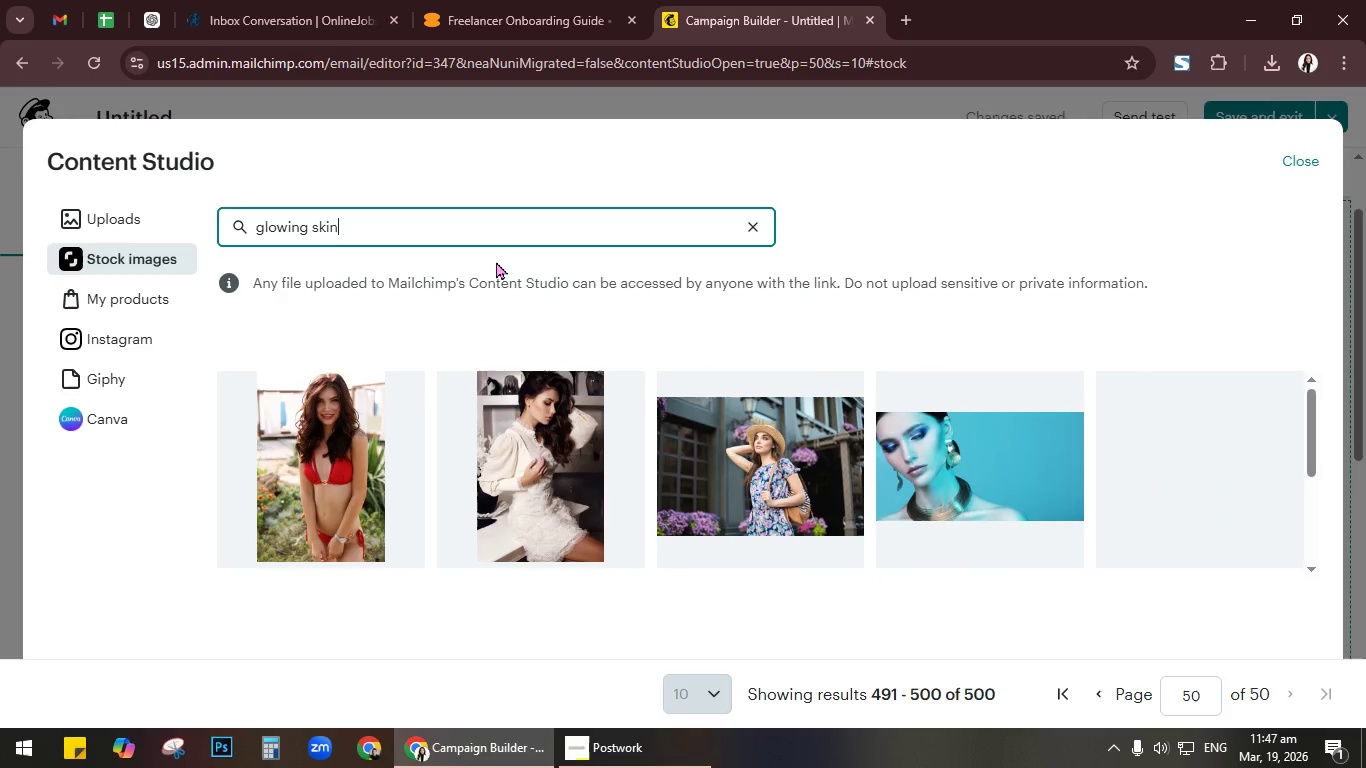 
key(Control+ControlLeft)
 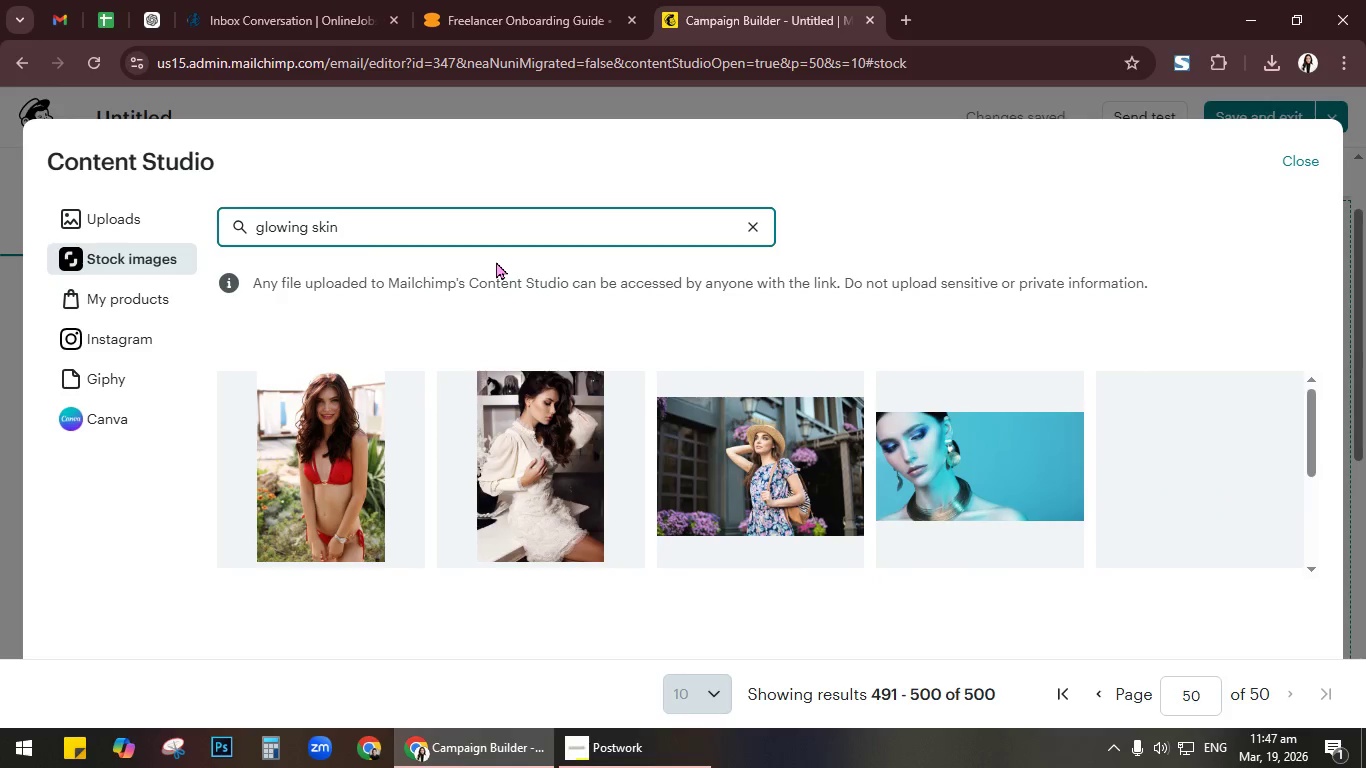 
key(Control+A)
 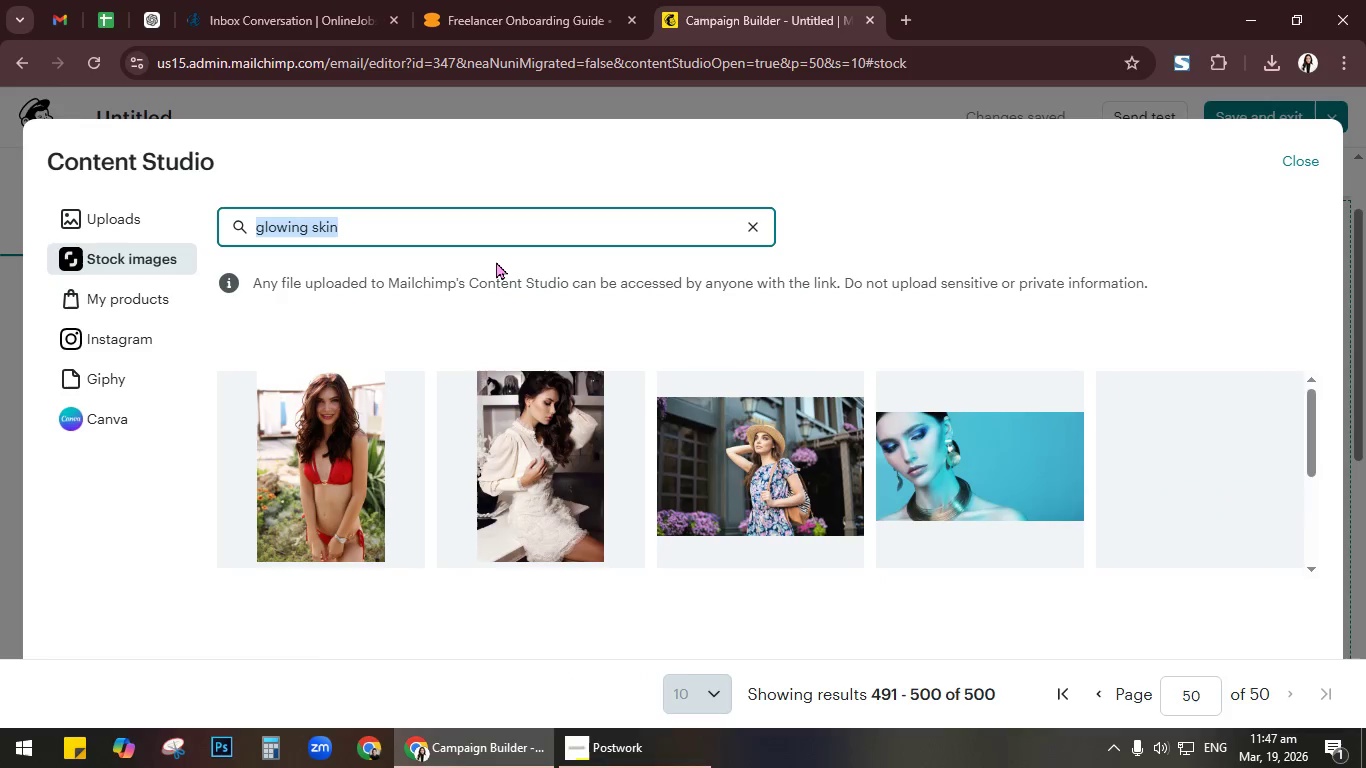 
type(skin care)
 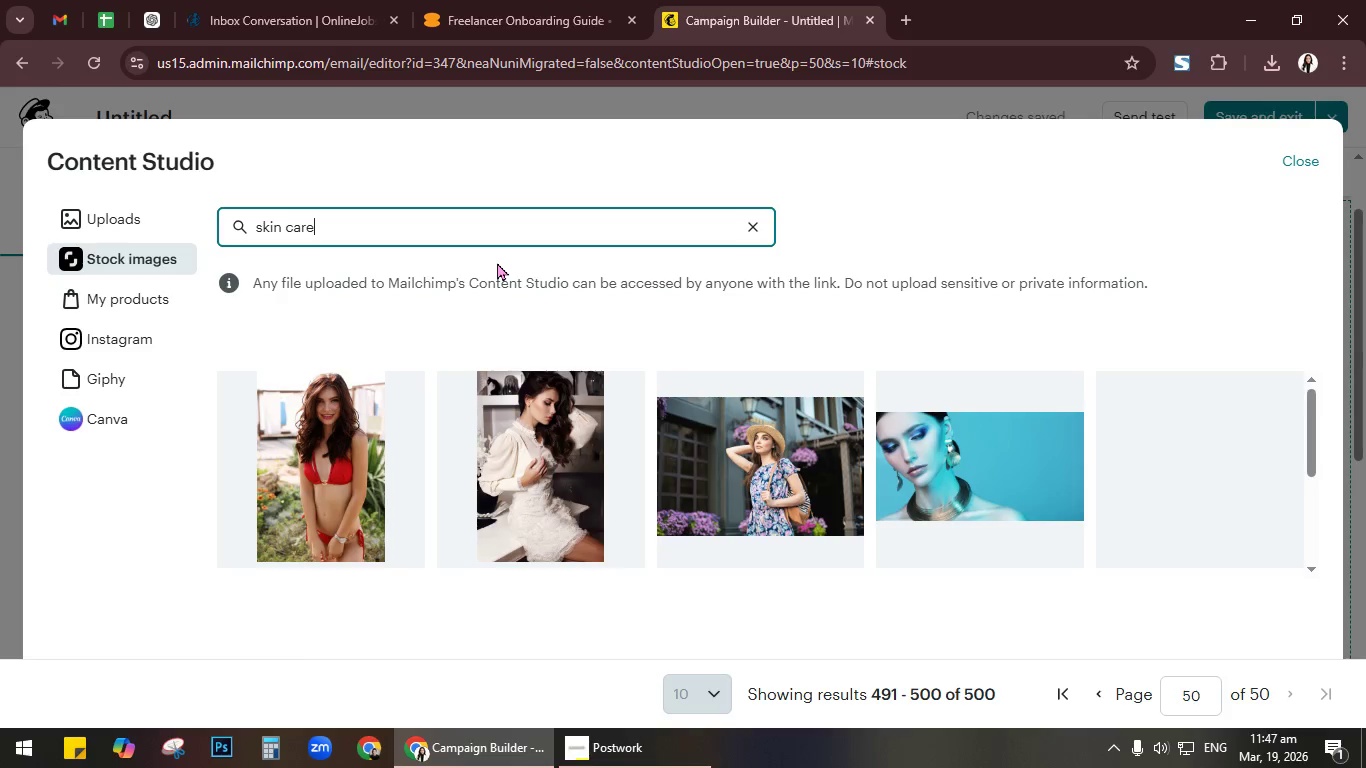 
key(Enter)
 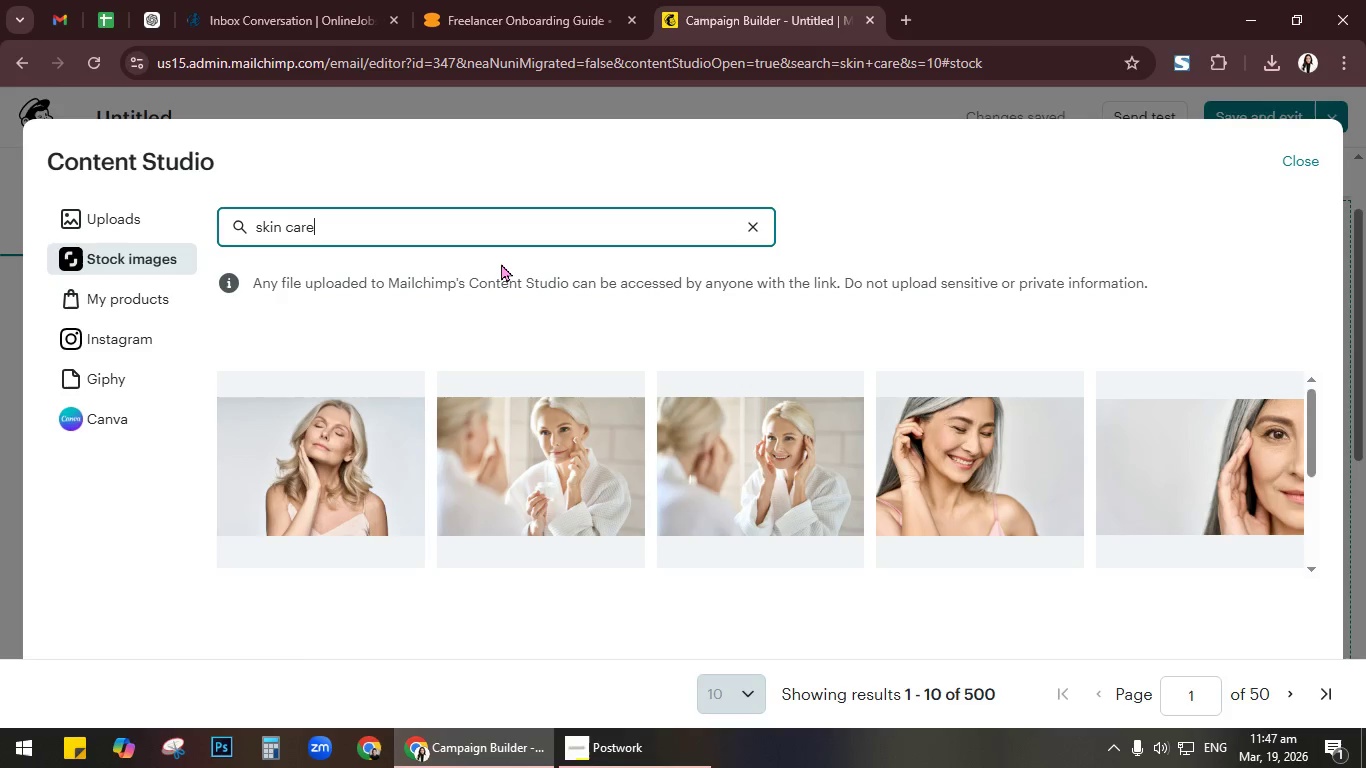 
wait(21.75)
 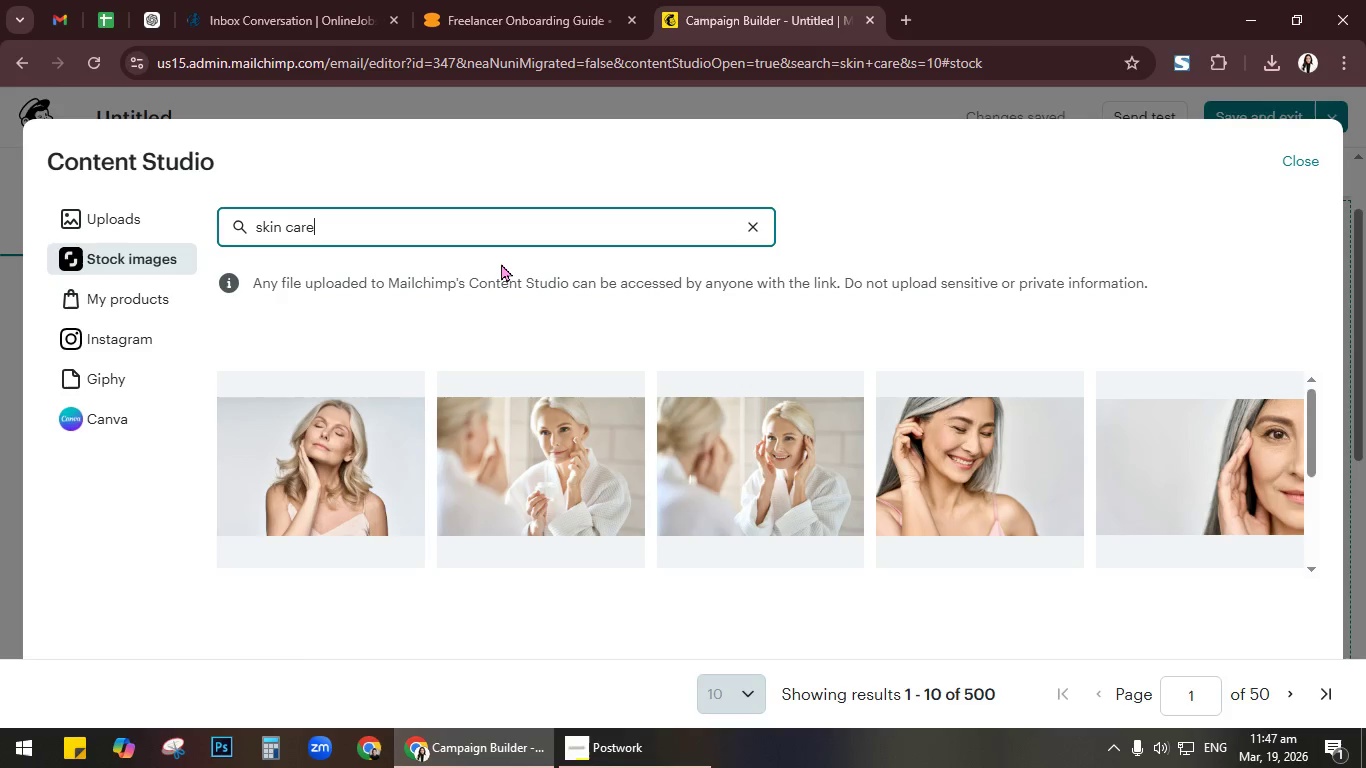 
scroll: coordinate [874, 412], scroll_direction: down, amount: 6.0
 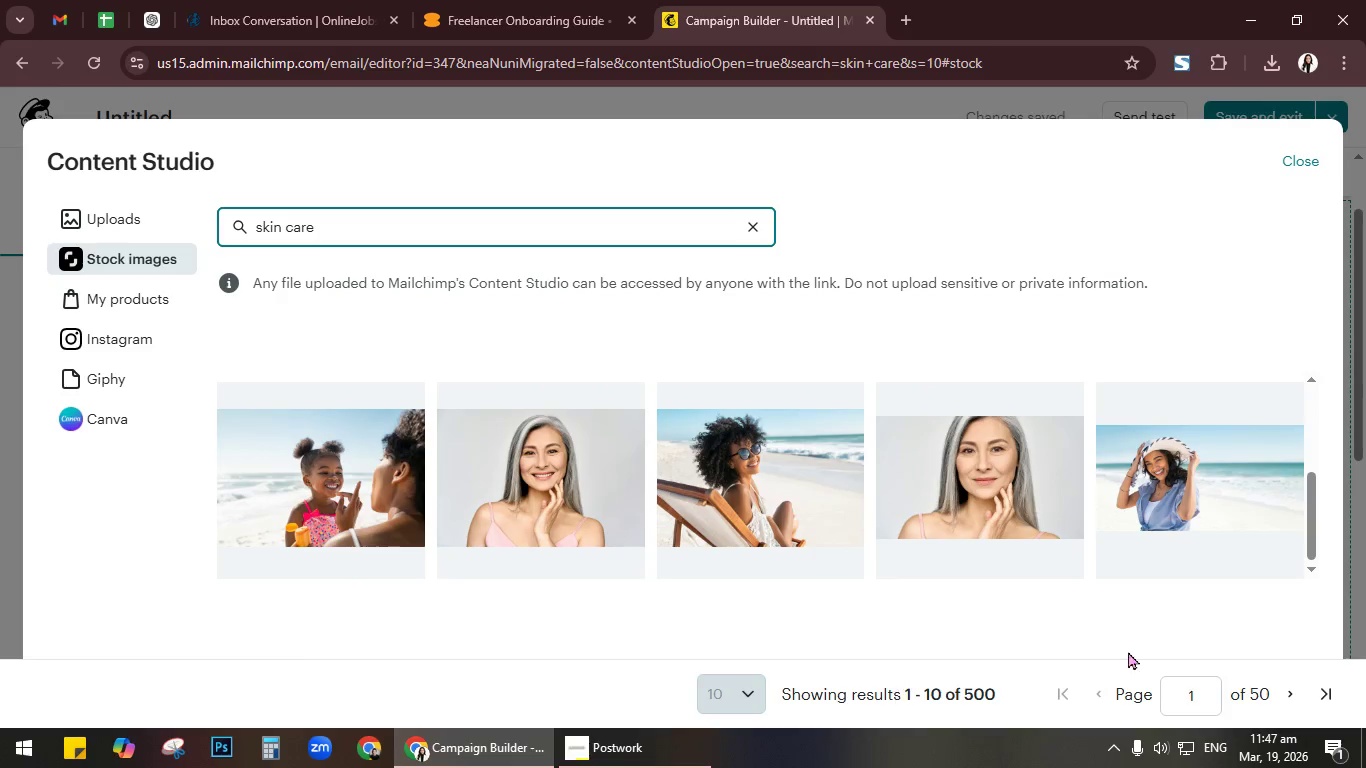 
left_click([1289, 692])
 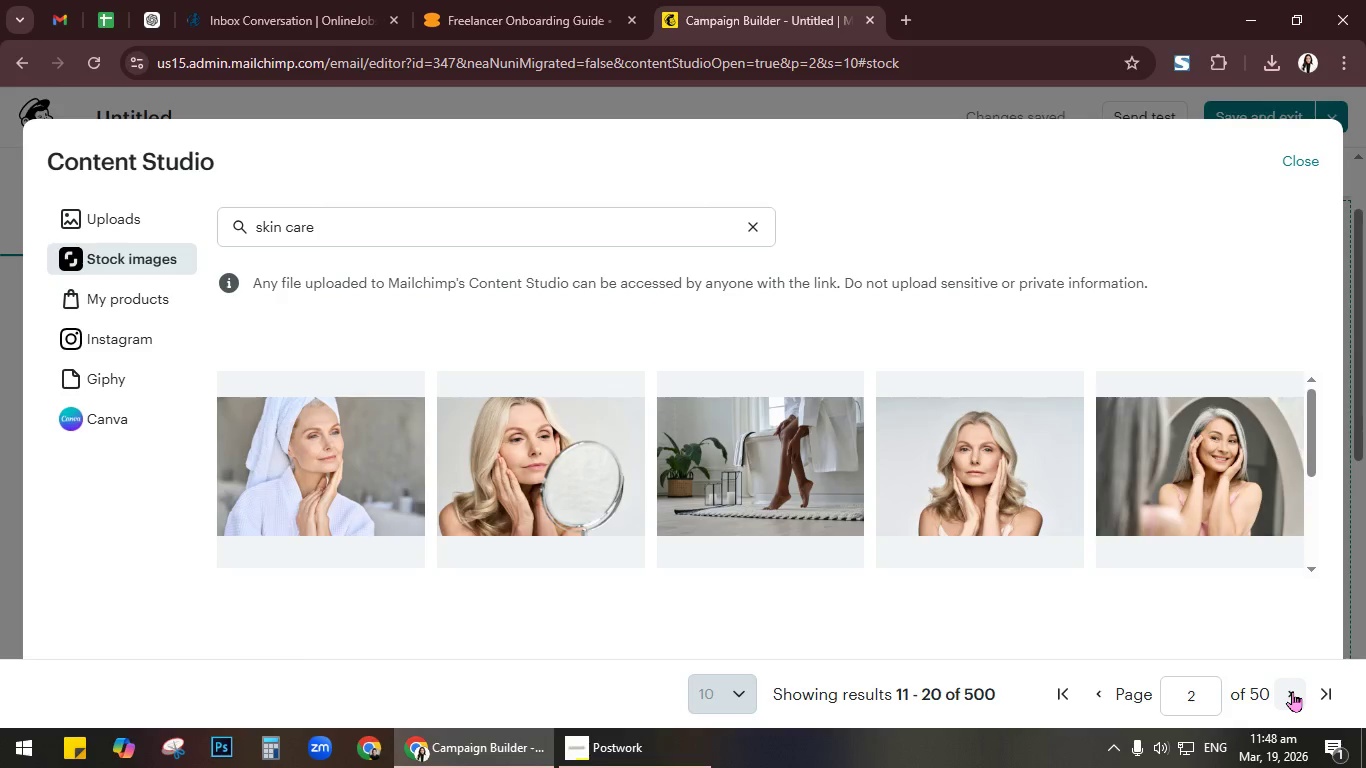 
wait(23.89)
 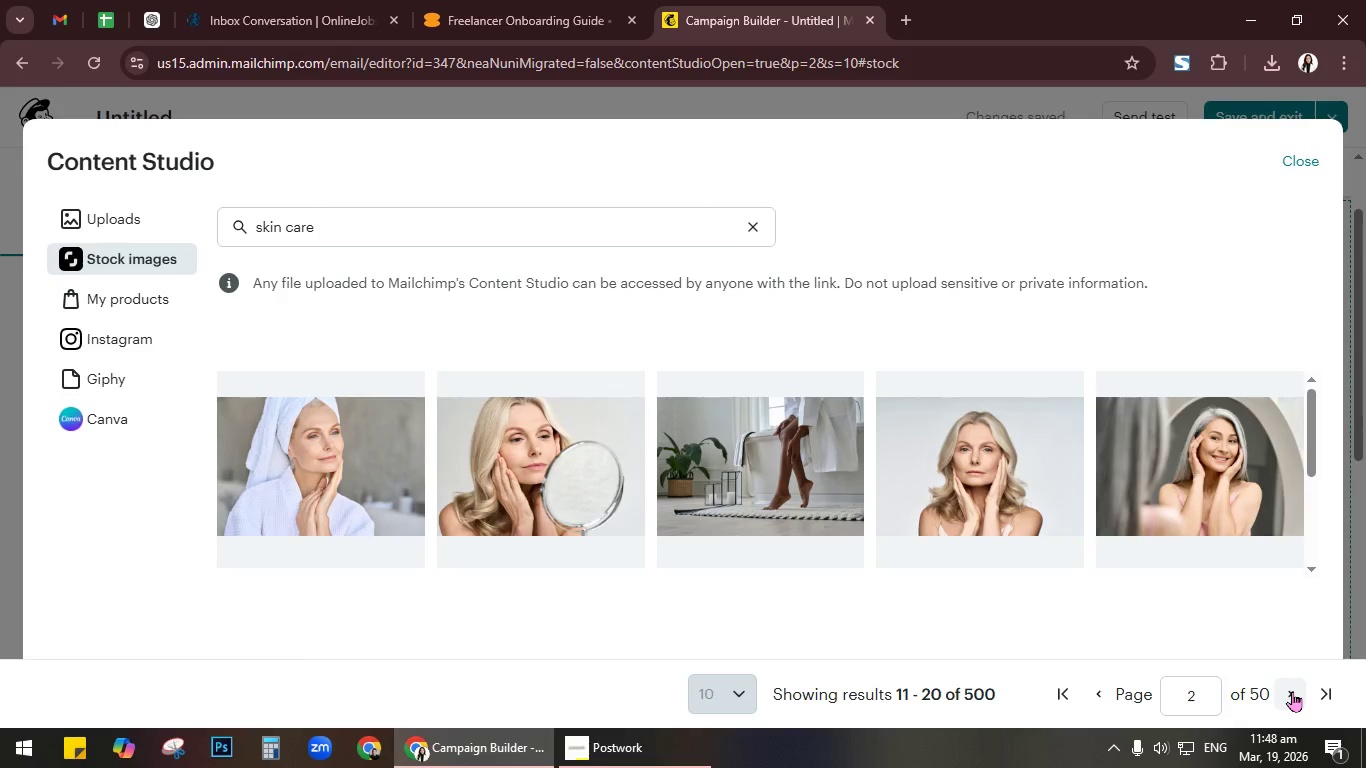 
scroll: coordinate [967, 493], scroll_direction: down, amount: 9.0
 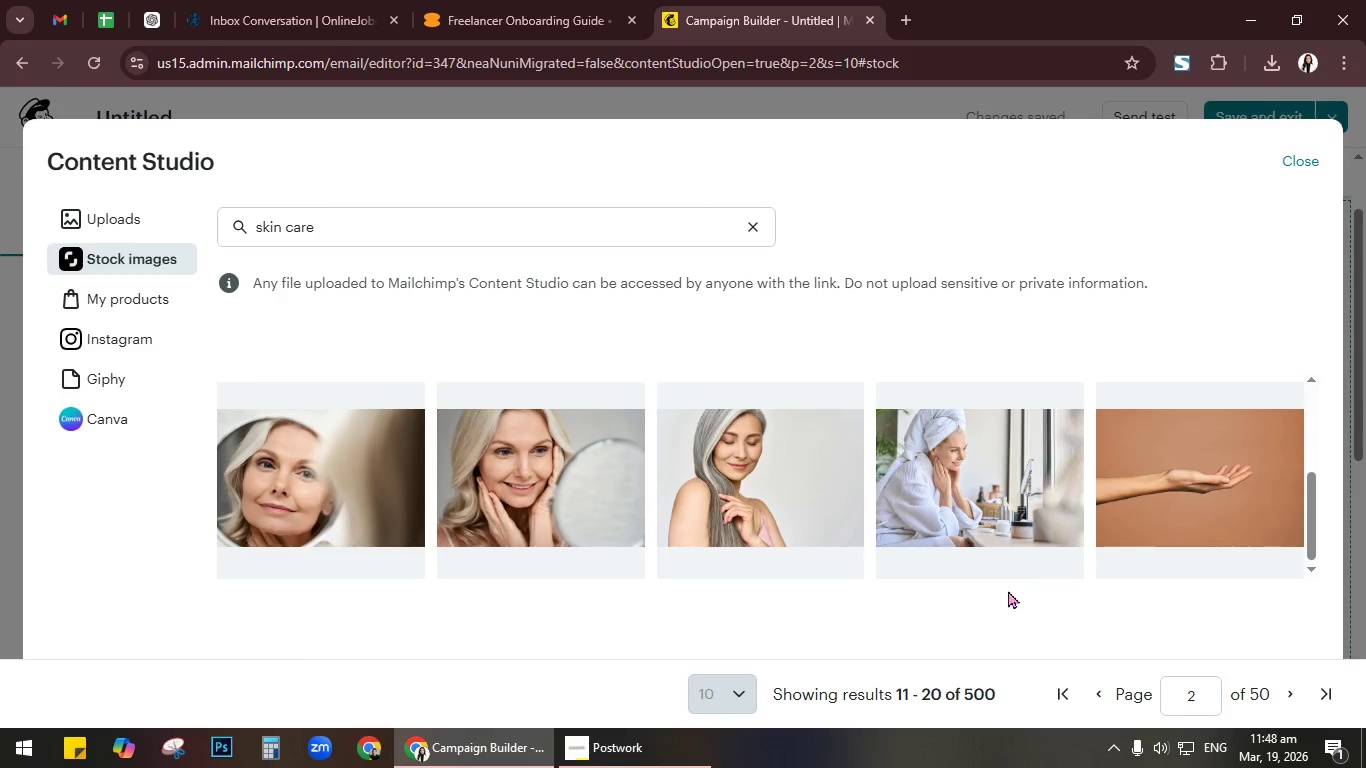 
scroll: coordinate [968, 564], scroll_direction: up, amount: 6.0
 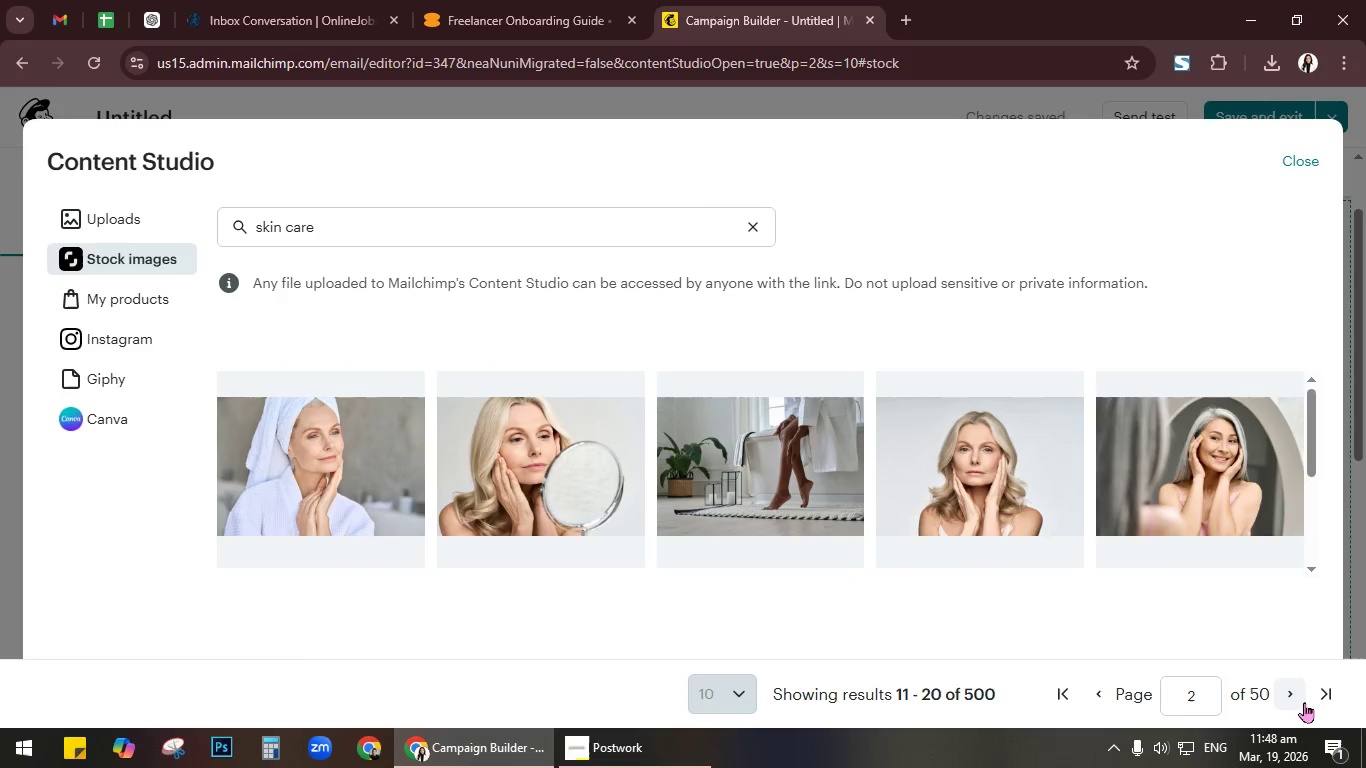 
left_click([1285, 698])
 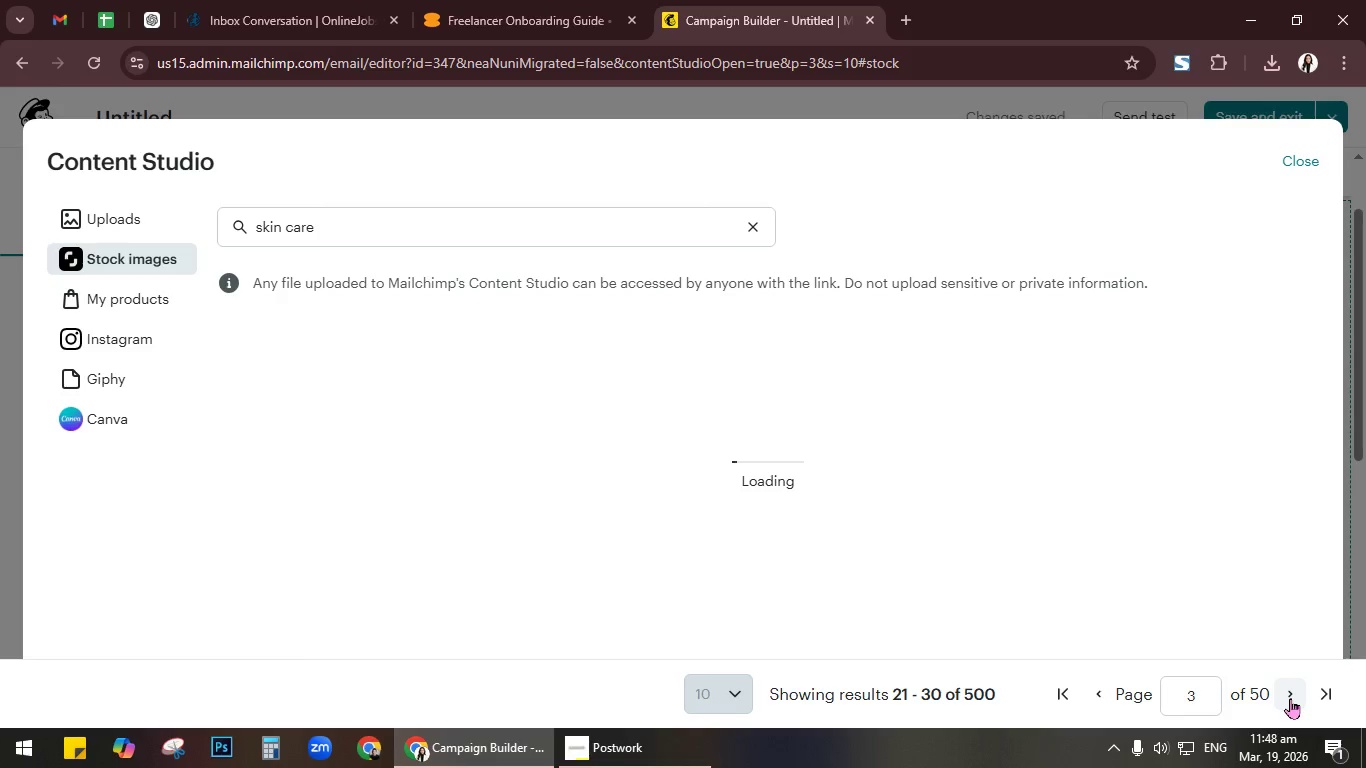 
wait(8.45)
 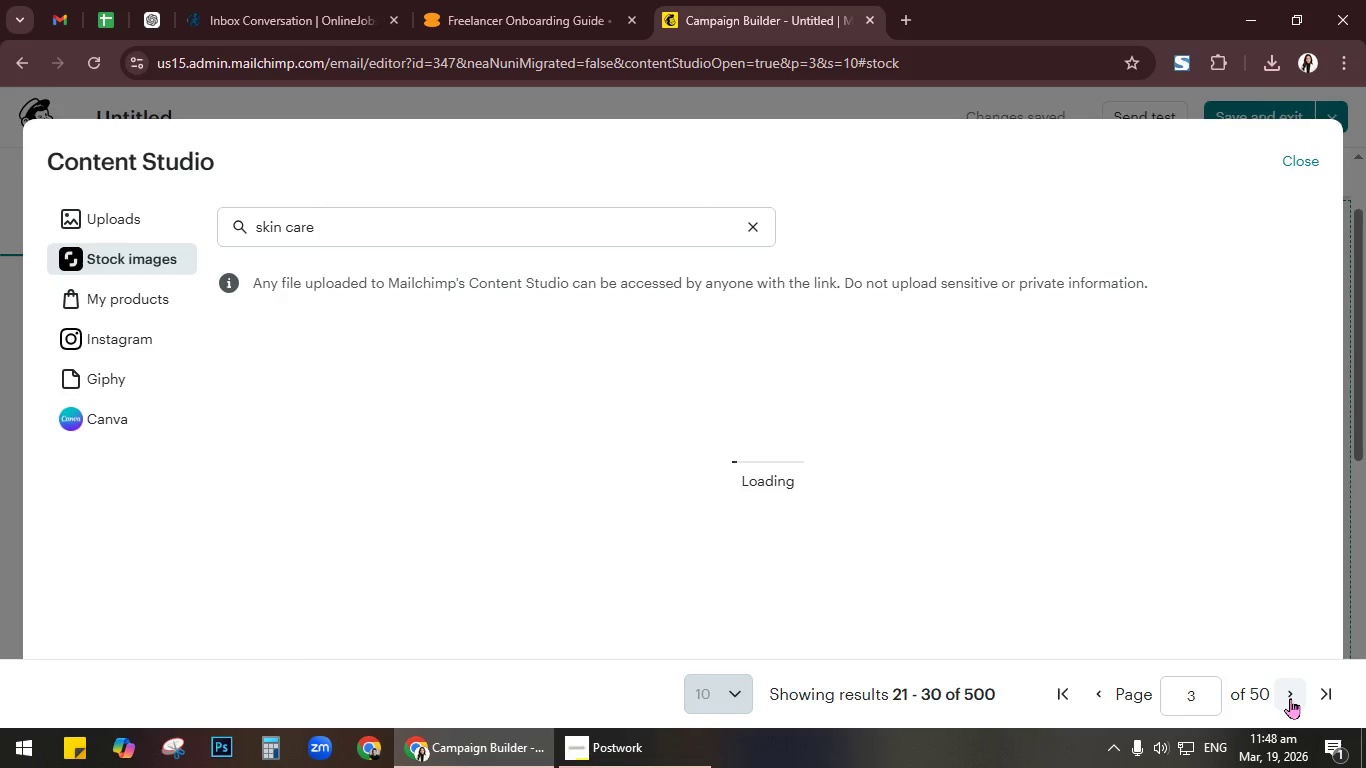 
scroll: coordinate [1194, 479], scroll_direction: down, amount: 7.0
 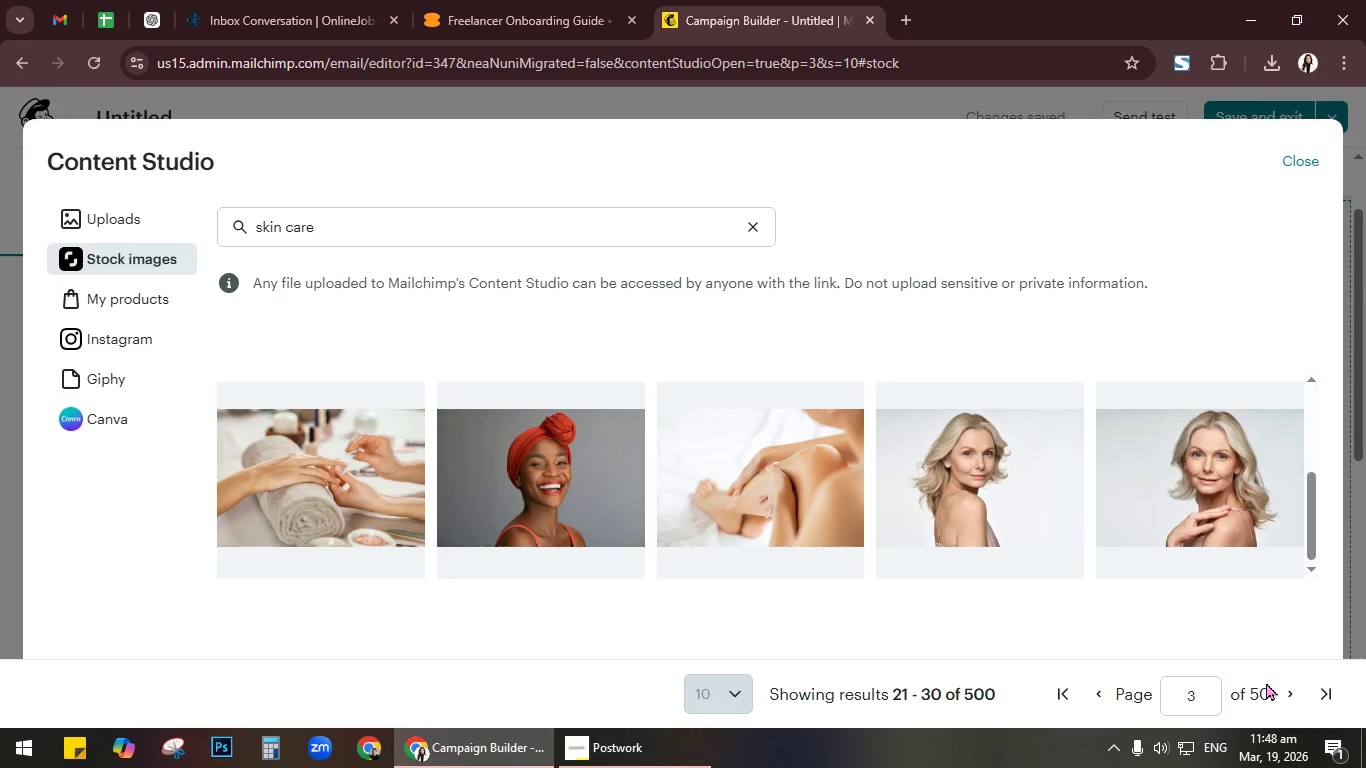 
left_click([1285, 686])
 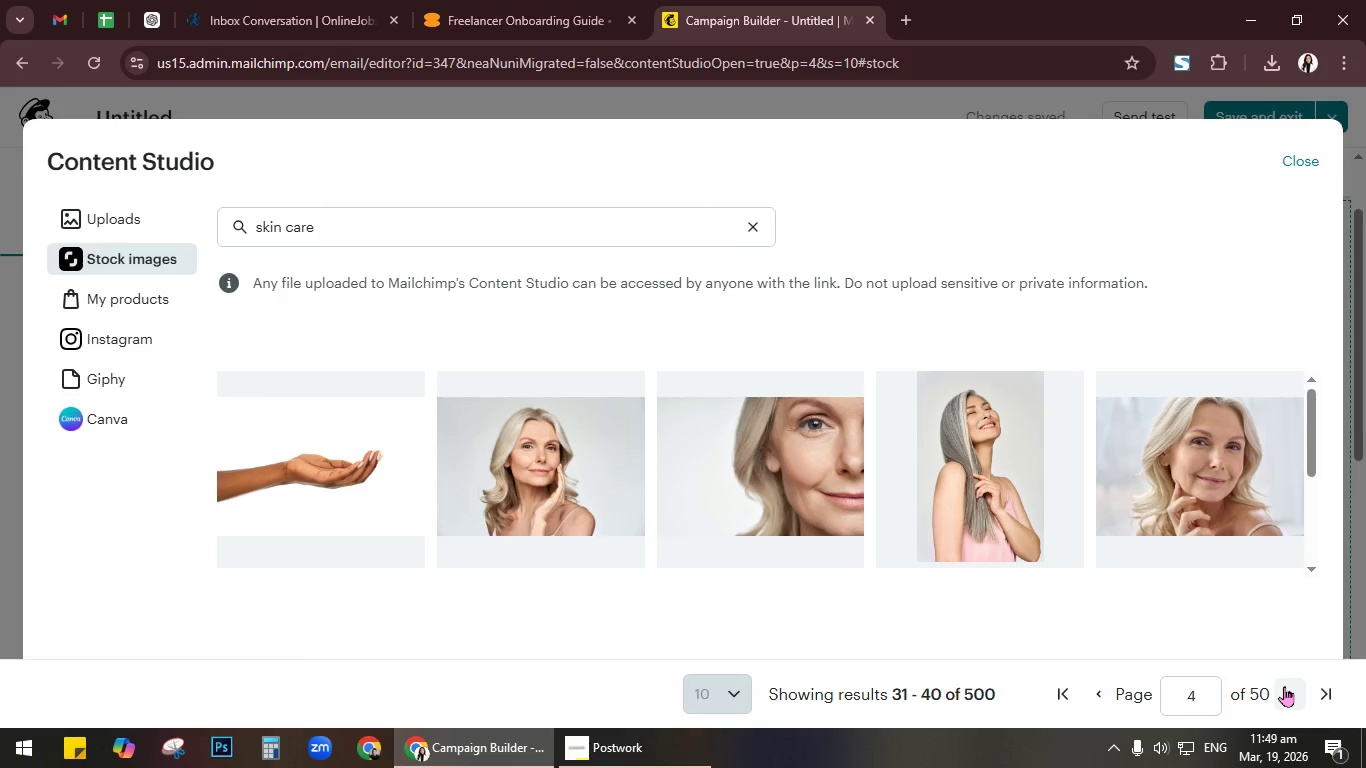 
wait(21.84)
 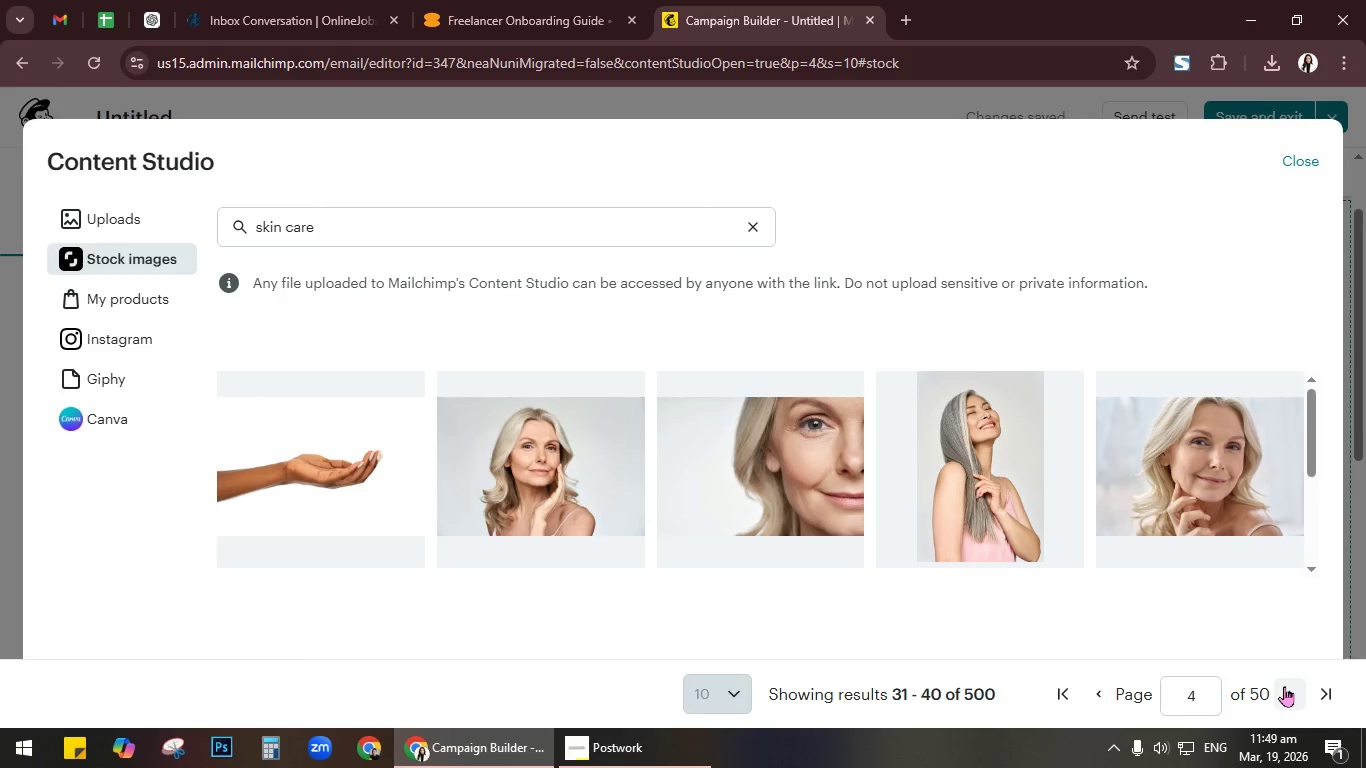 
scroll: coordinate [1102, 520], scroll_direction: down, amount: 2.0
 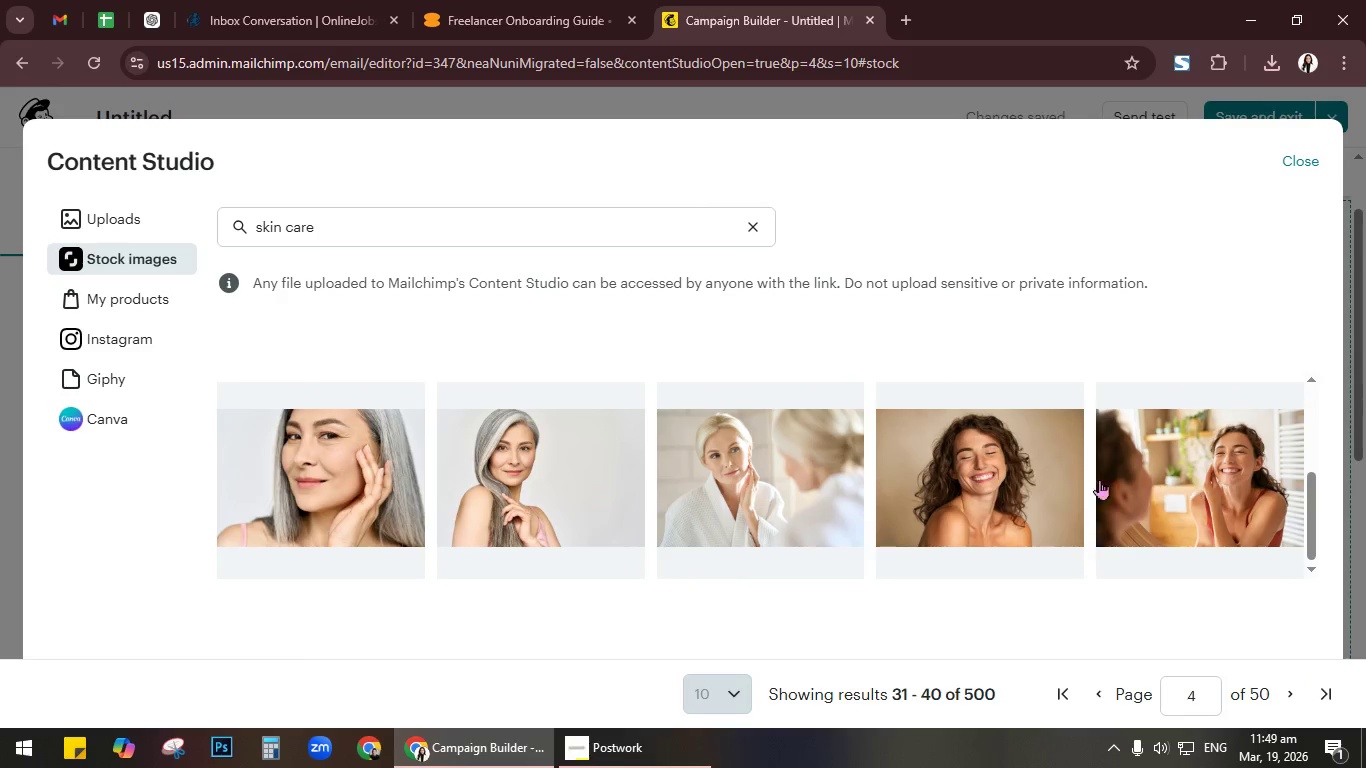 
left_click([1054, 477])
 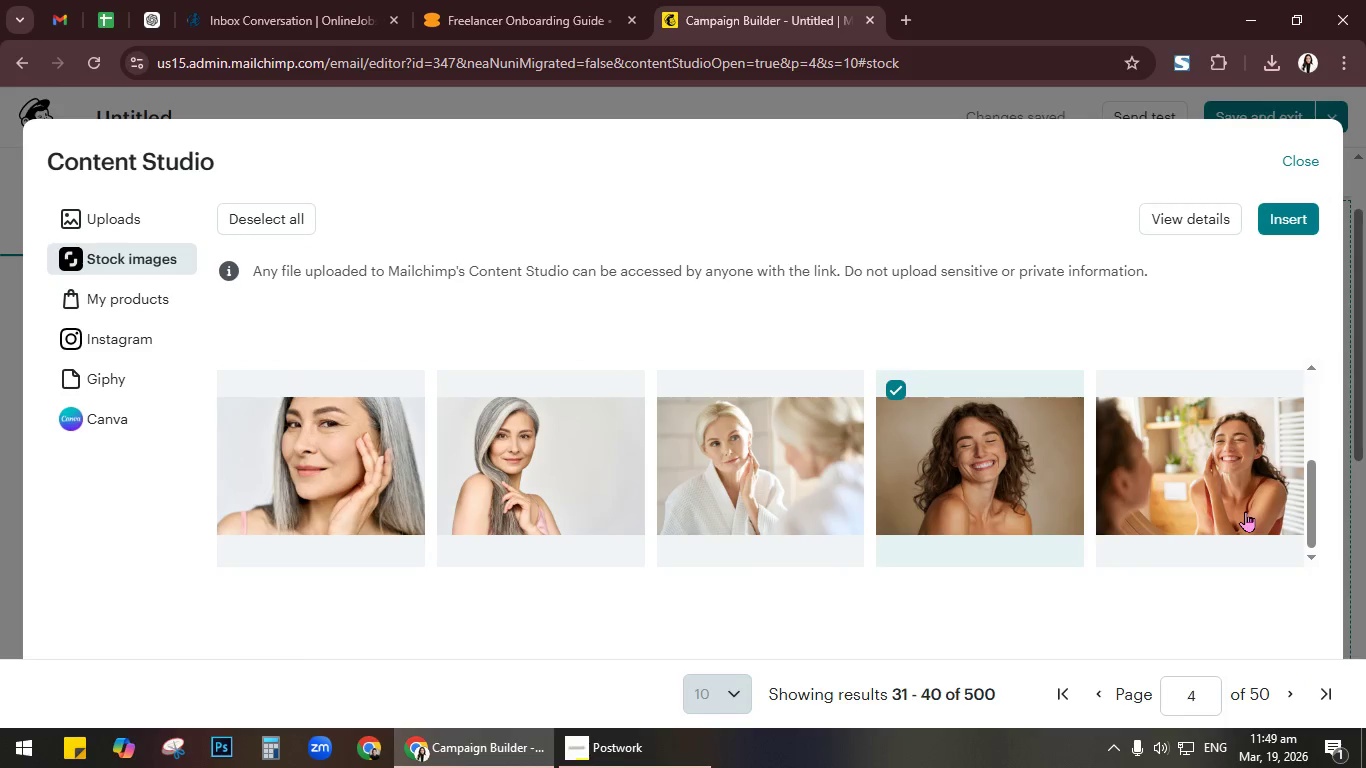 
wait(9.44)
 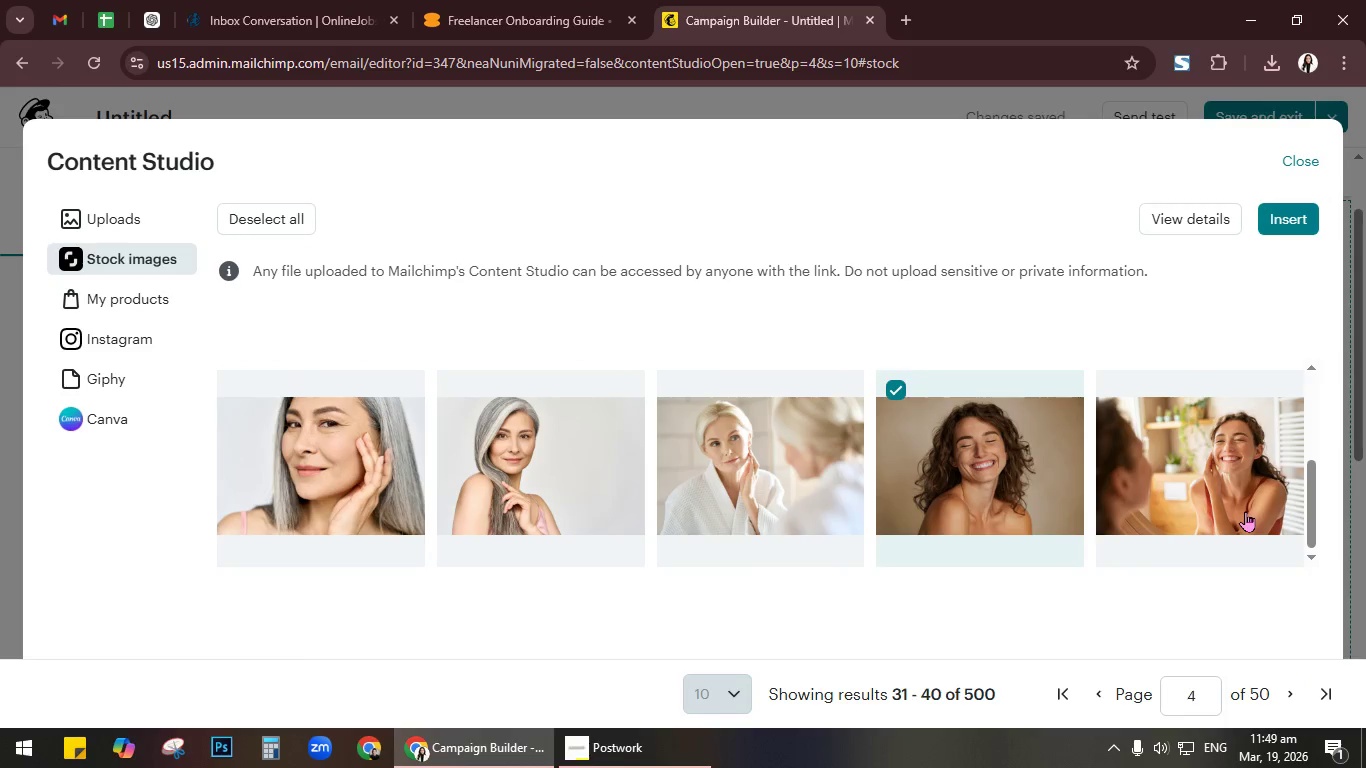 
left_click([1291, 208])
 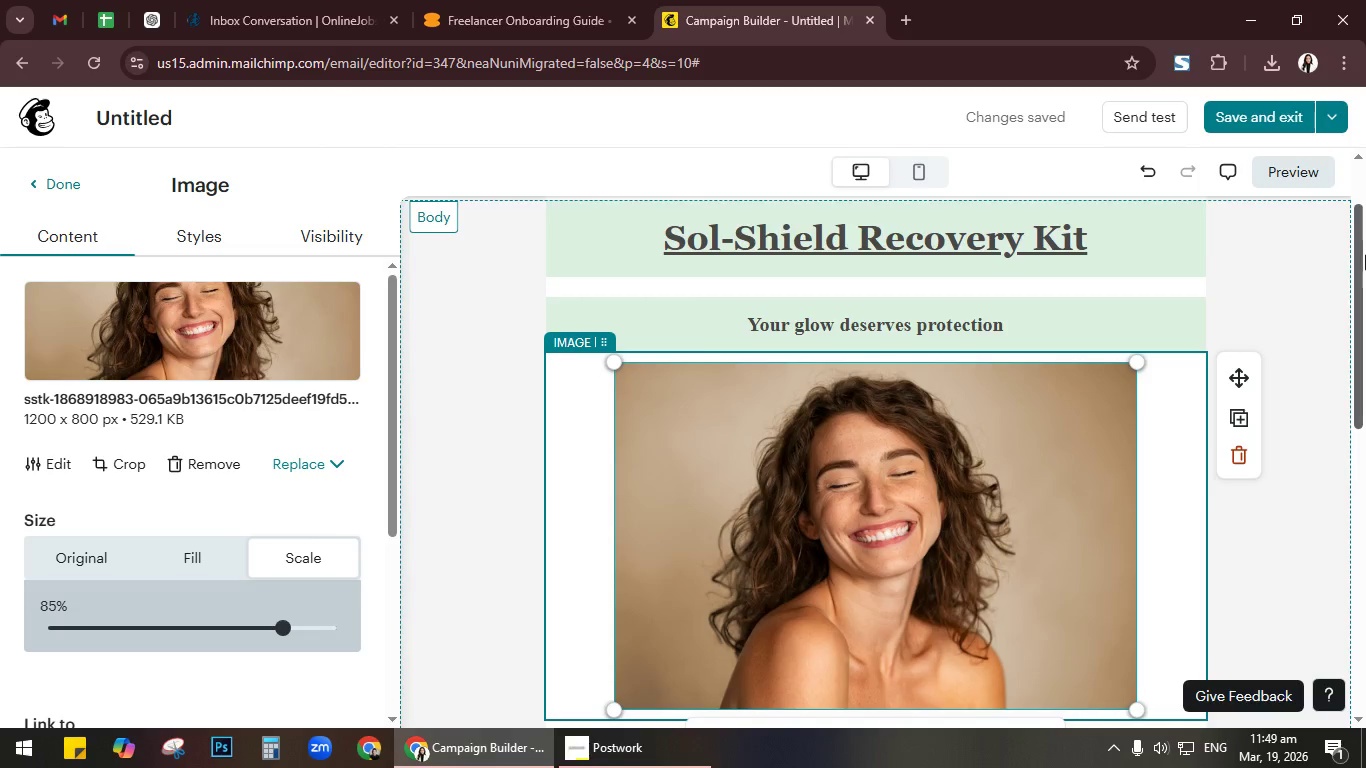 
wait(22.42)
 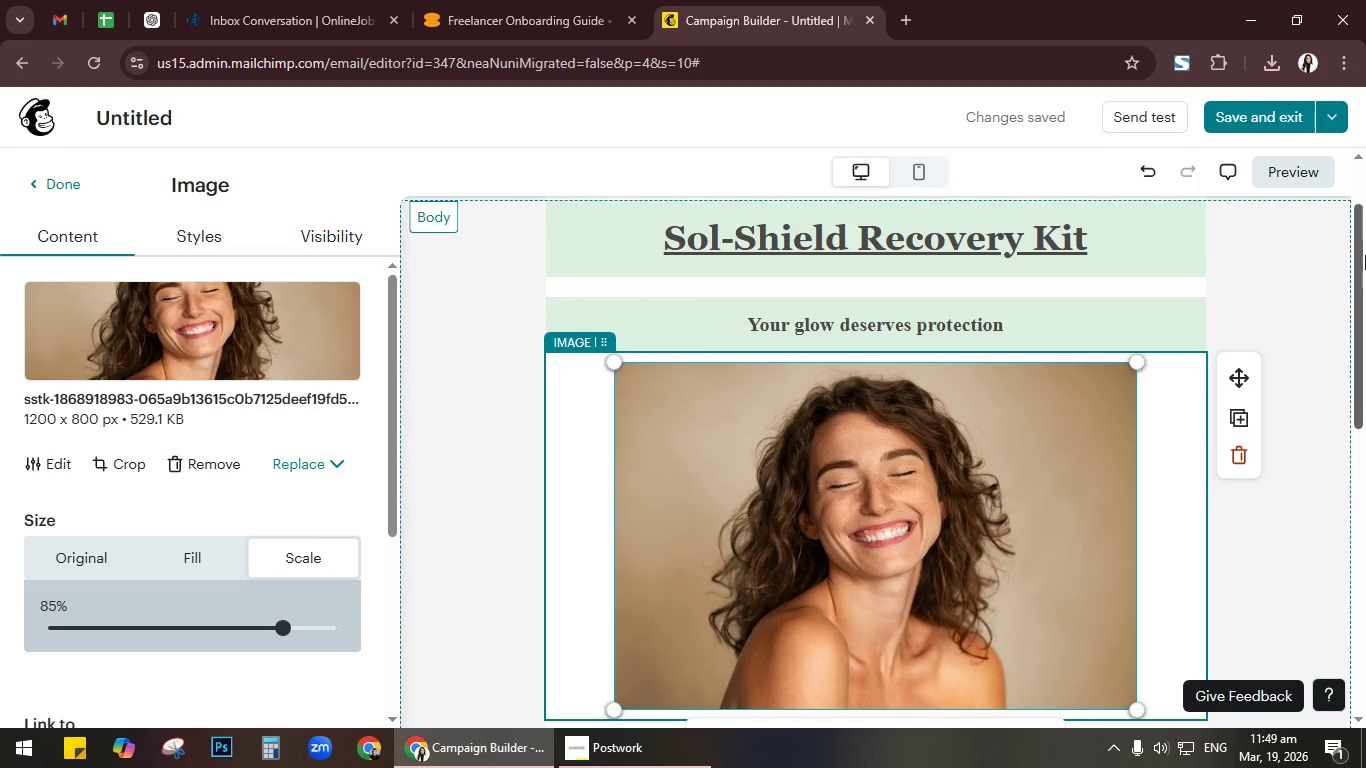 
scroll: coordinate [1061, 452], scroll_direction: down, amount: 4.0
 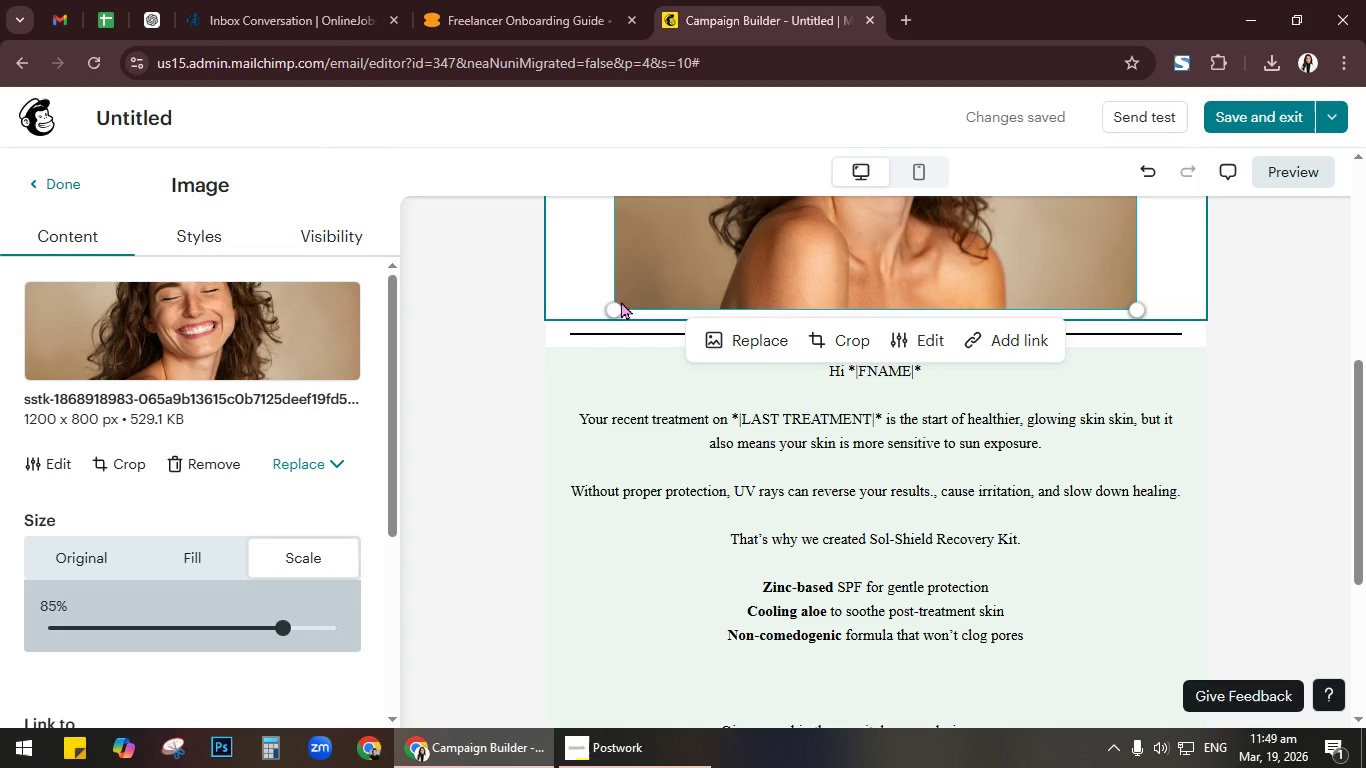 
left_click_drag(start_coordinate=[611, 307], to_coordinate=[672, 271])
 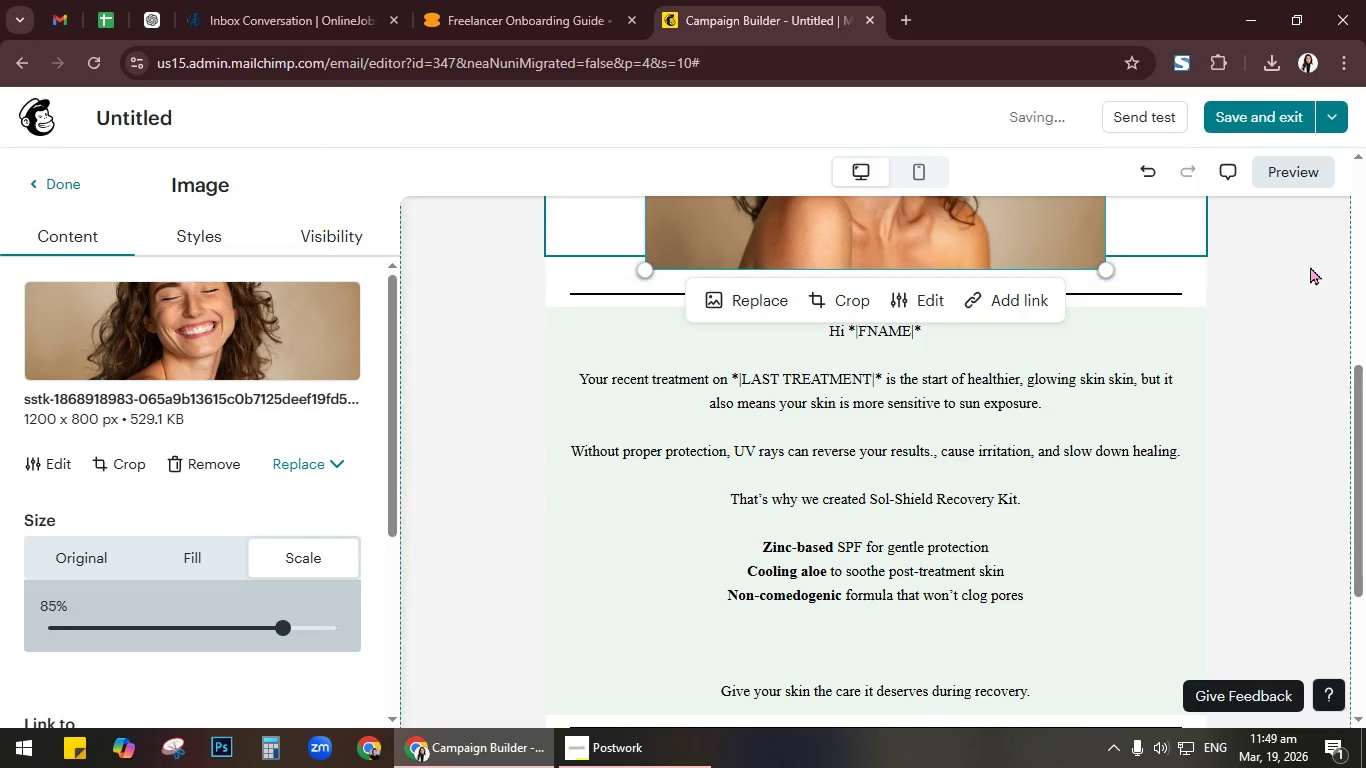 
left_click([1300, 272])
 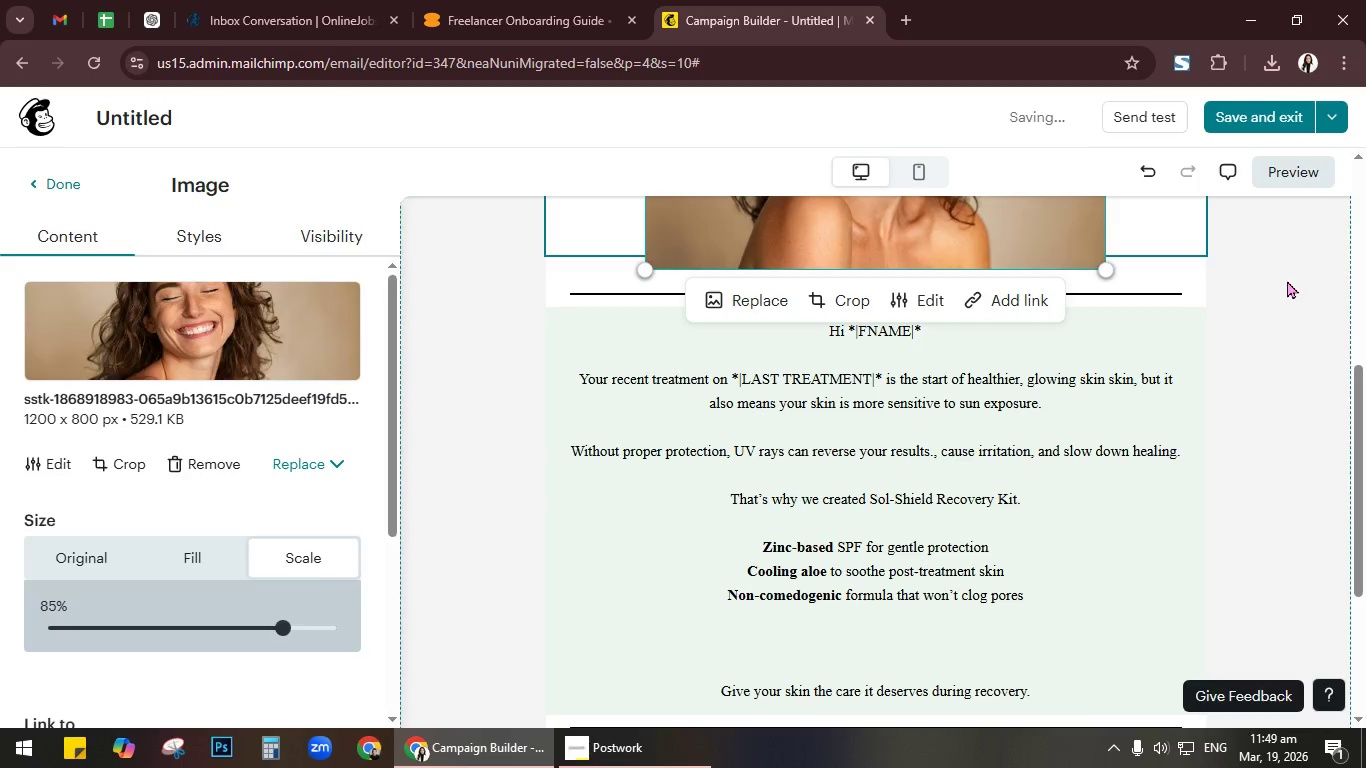 
scroll: coordinate [1283, 283], scroll_direction: up, amount: 4.0
 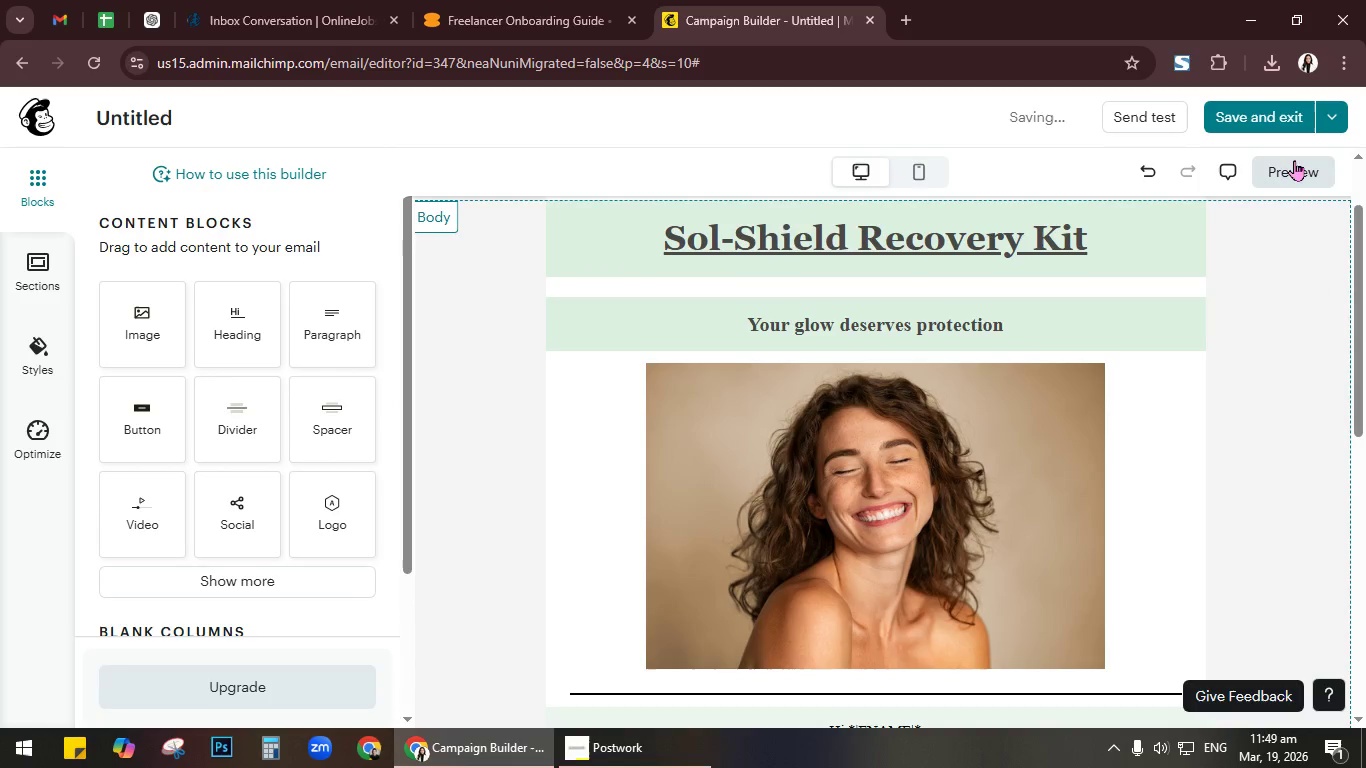 
left_click([1295, 165])
 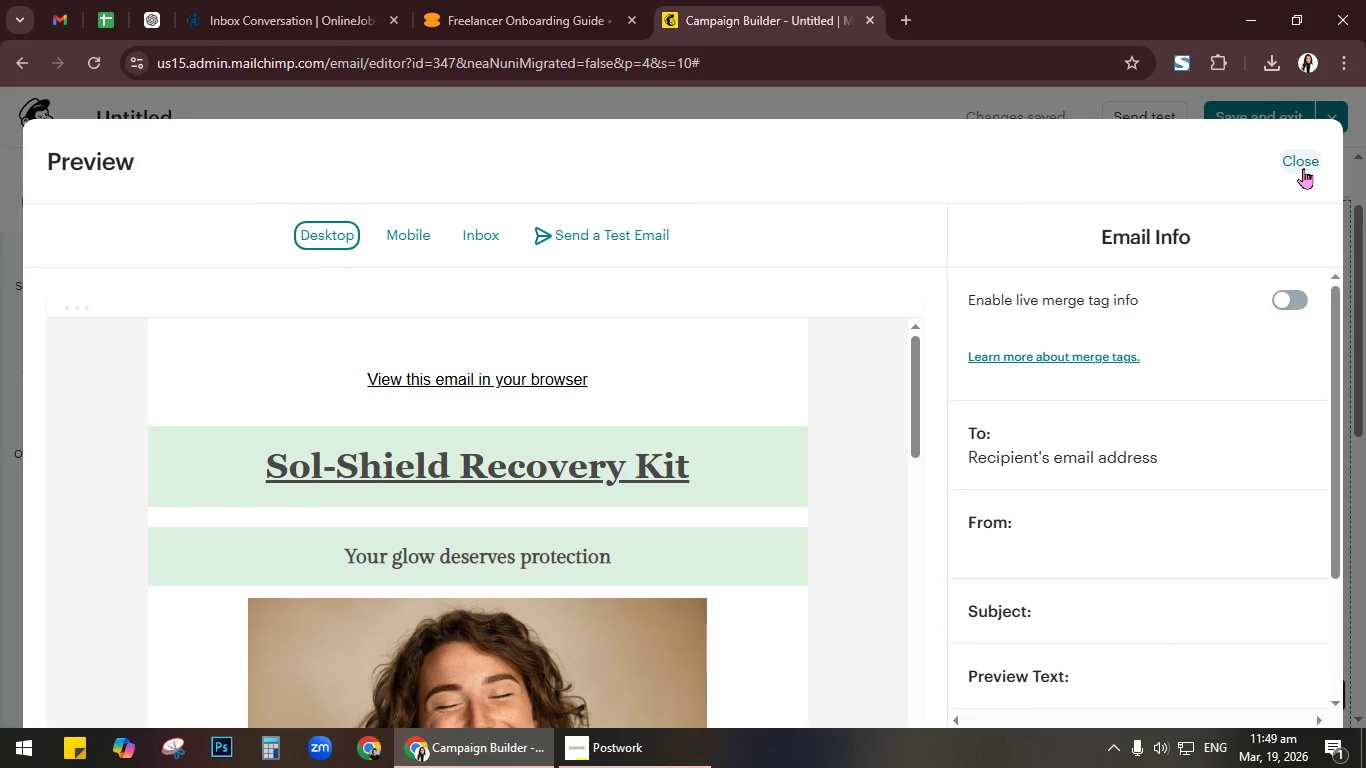 
wait(14.06)
 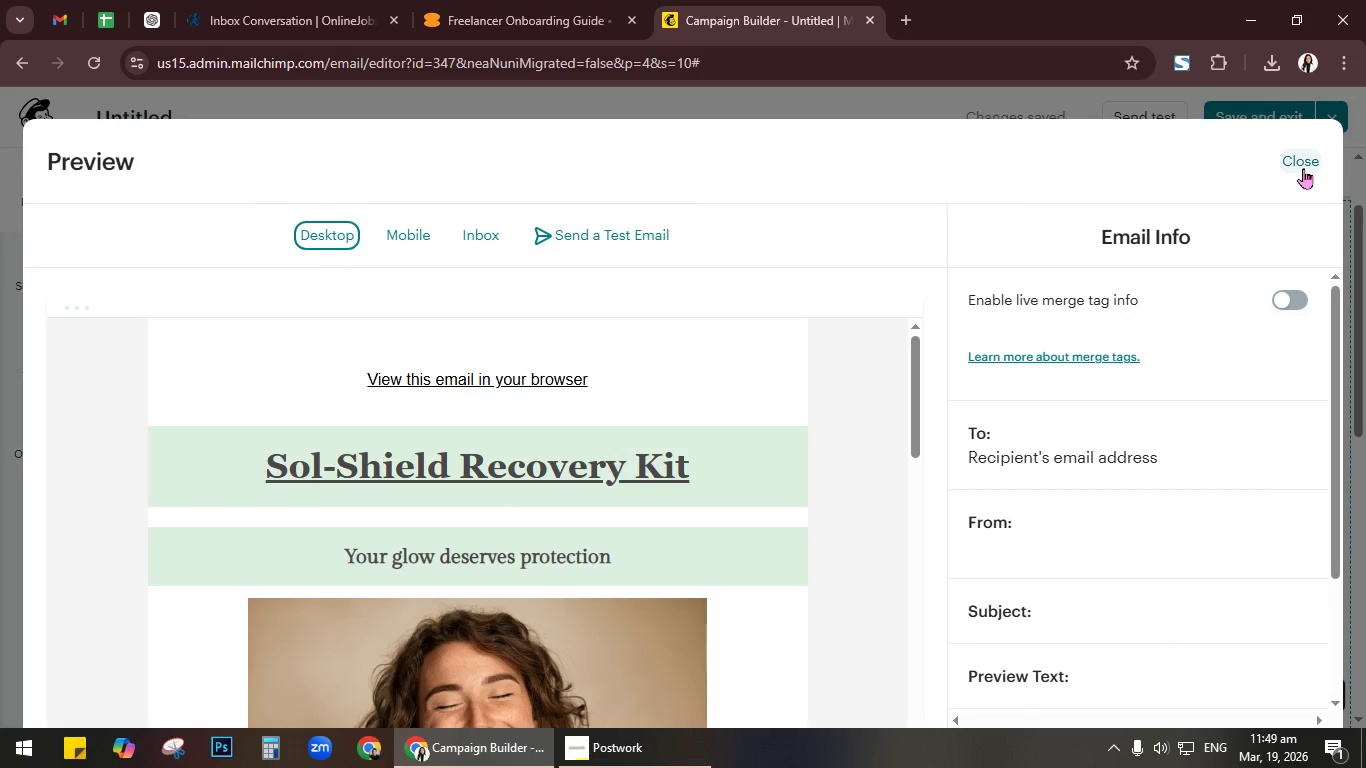 
scroll: coordinate [604, 445], scroll_direction: down, amount: 16.0
 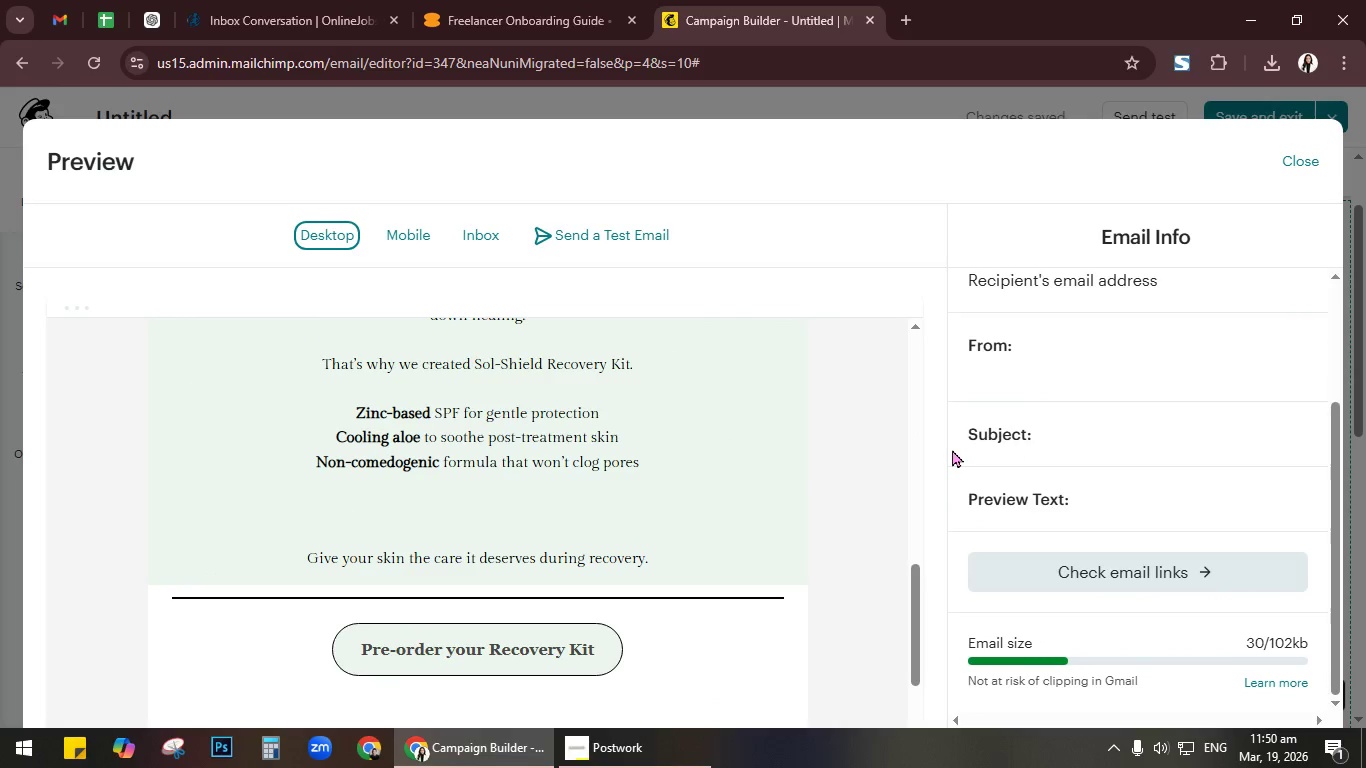 
left_click([1089, 446])
 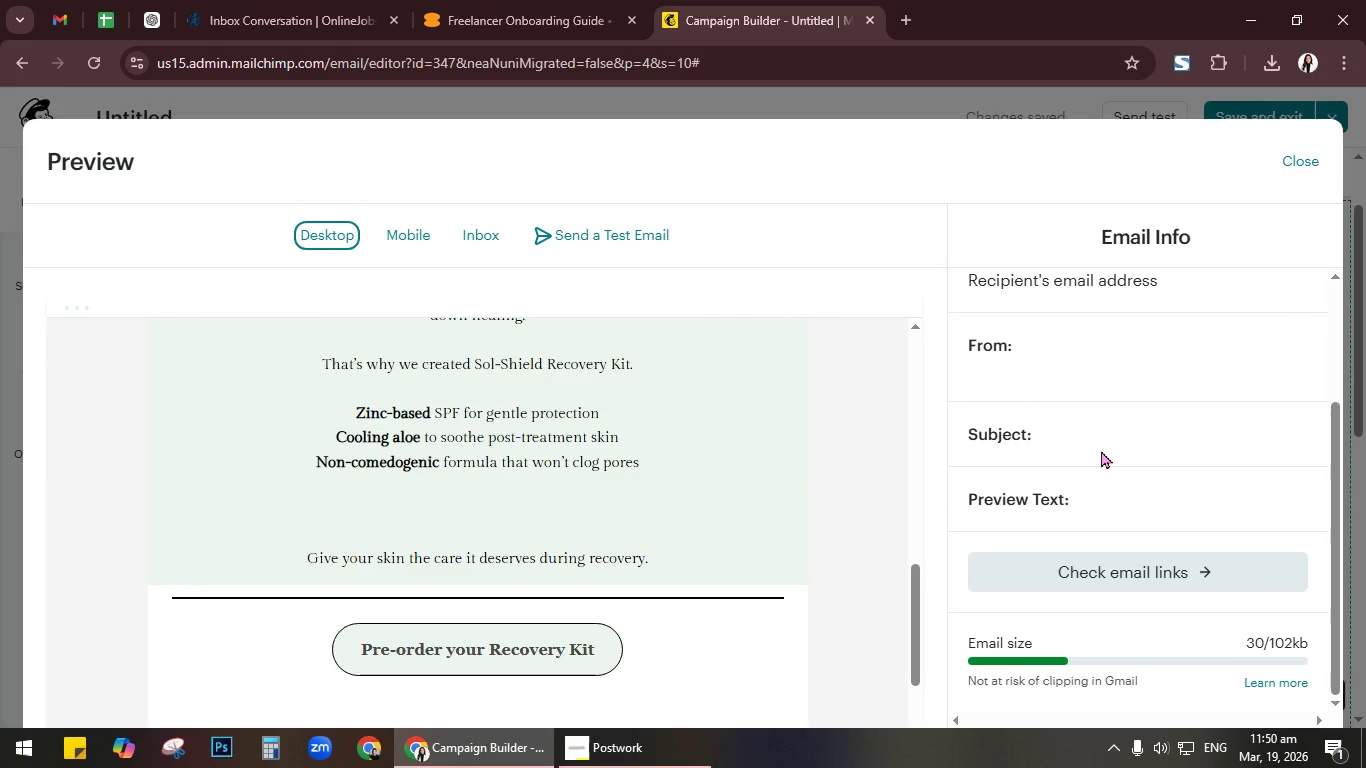 
scroll: coordinate [1101, 450], scroll_direction: down, amount: 3.0
 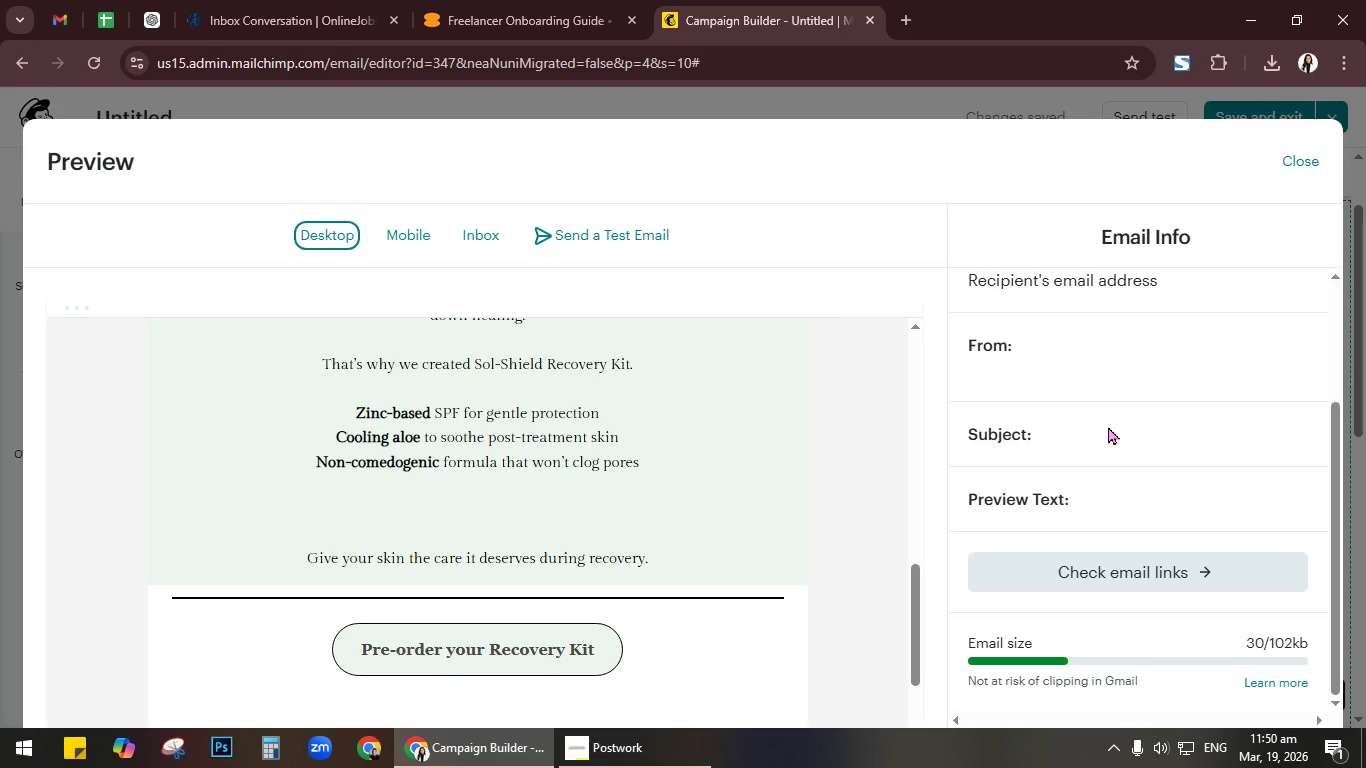 
scroll: coordinate [1113, 426], scroll_direction: up, amount: 3.0
 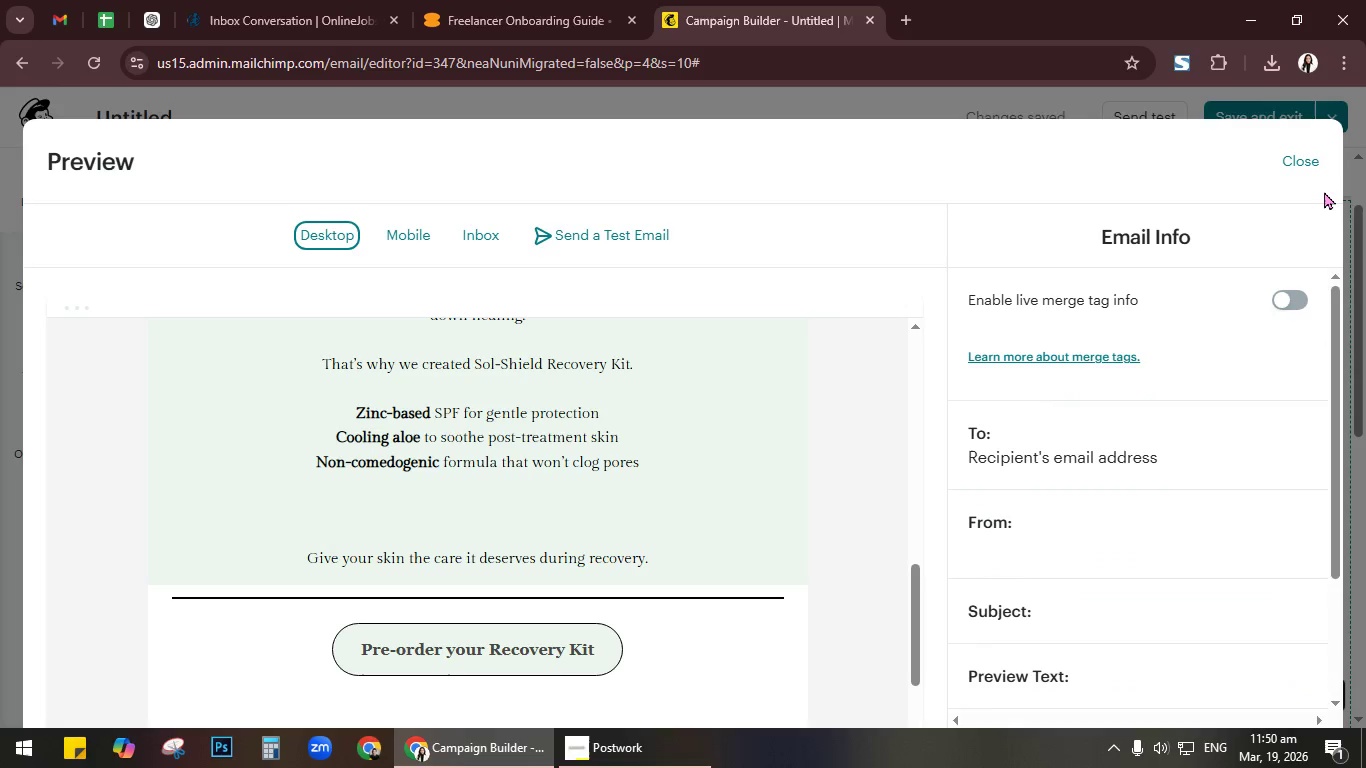 
wait(12.75)
 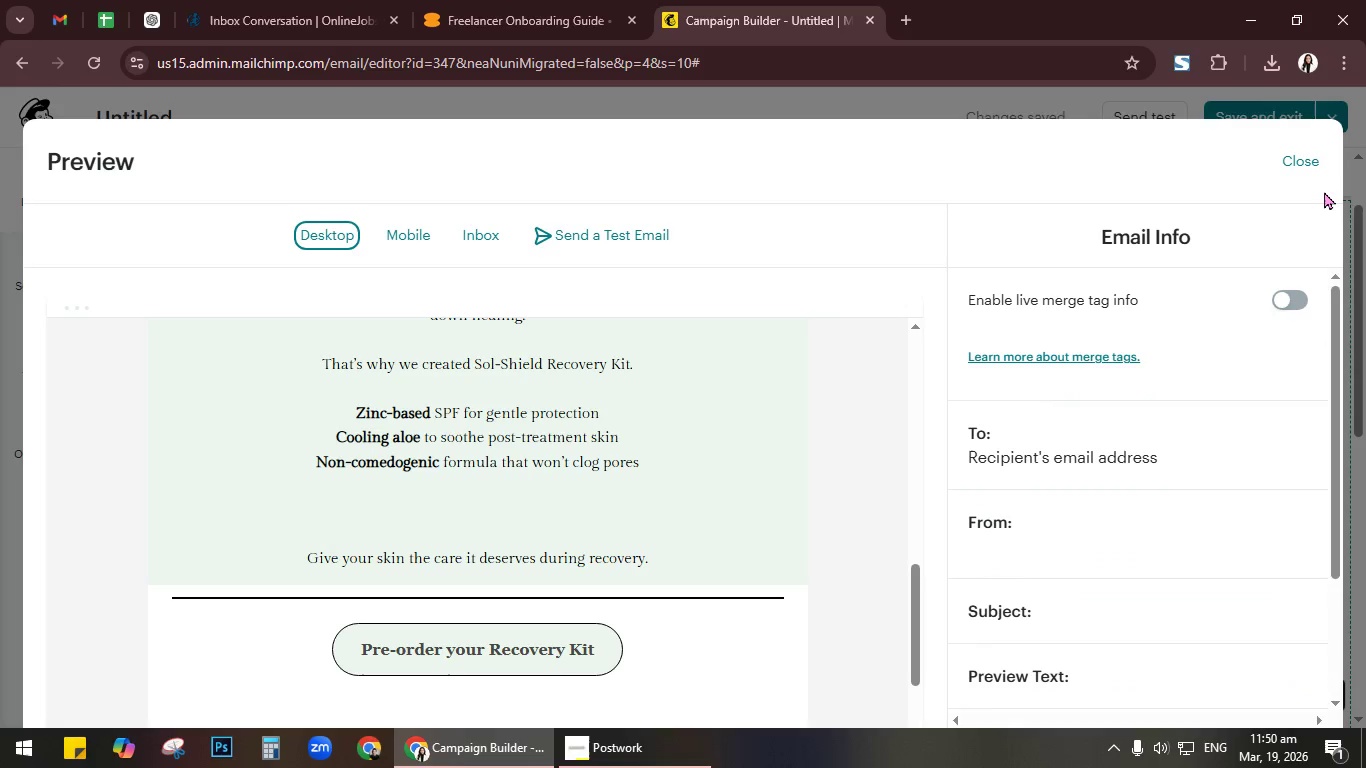 
left_click([1302, 155])
 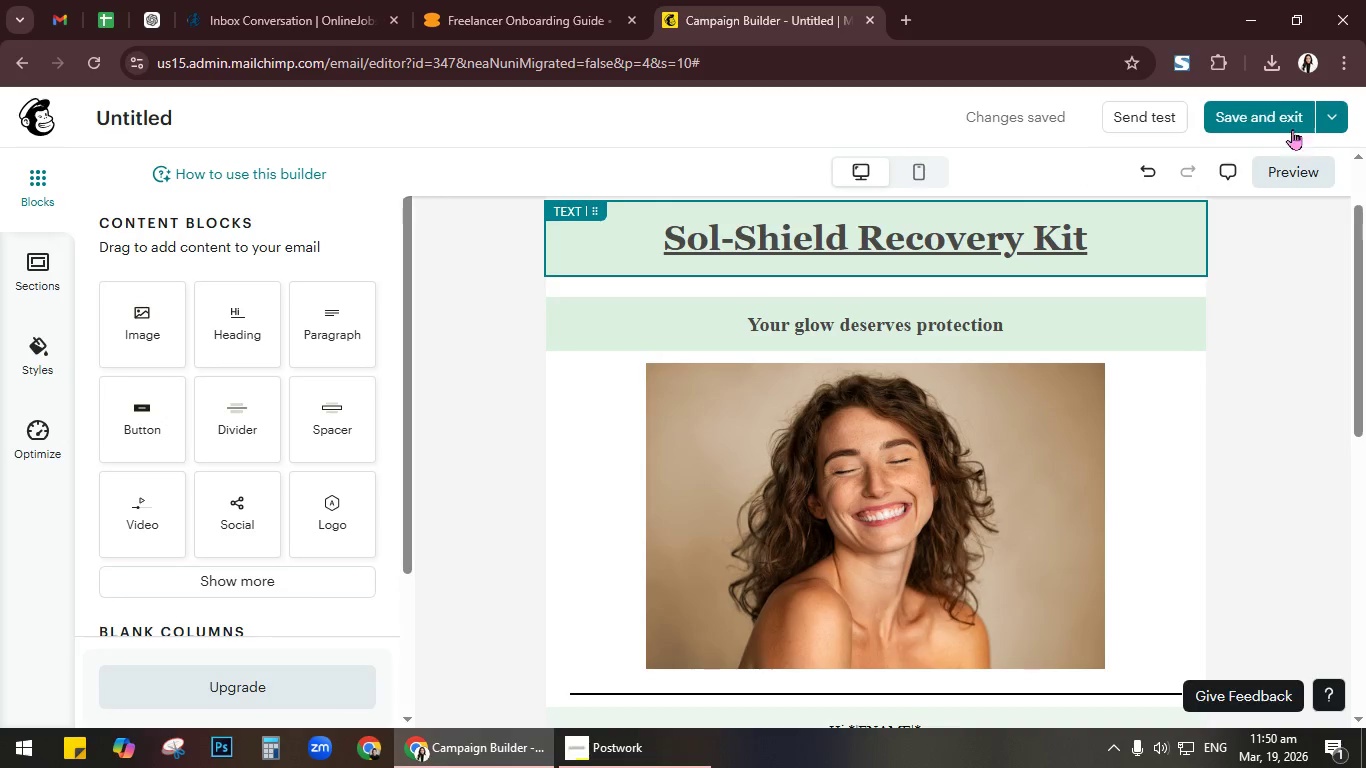 
left_click([1301, 173])
 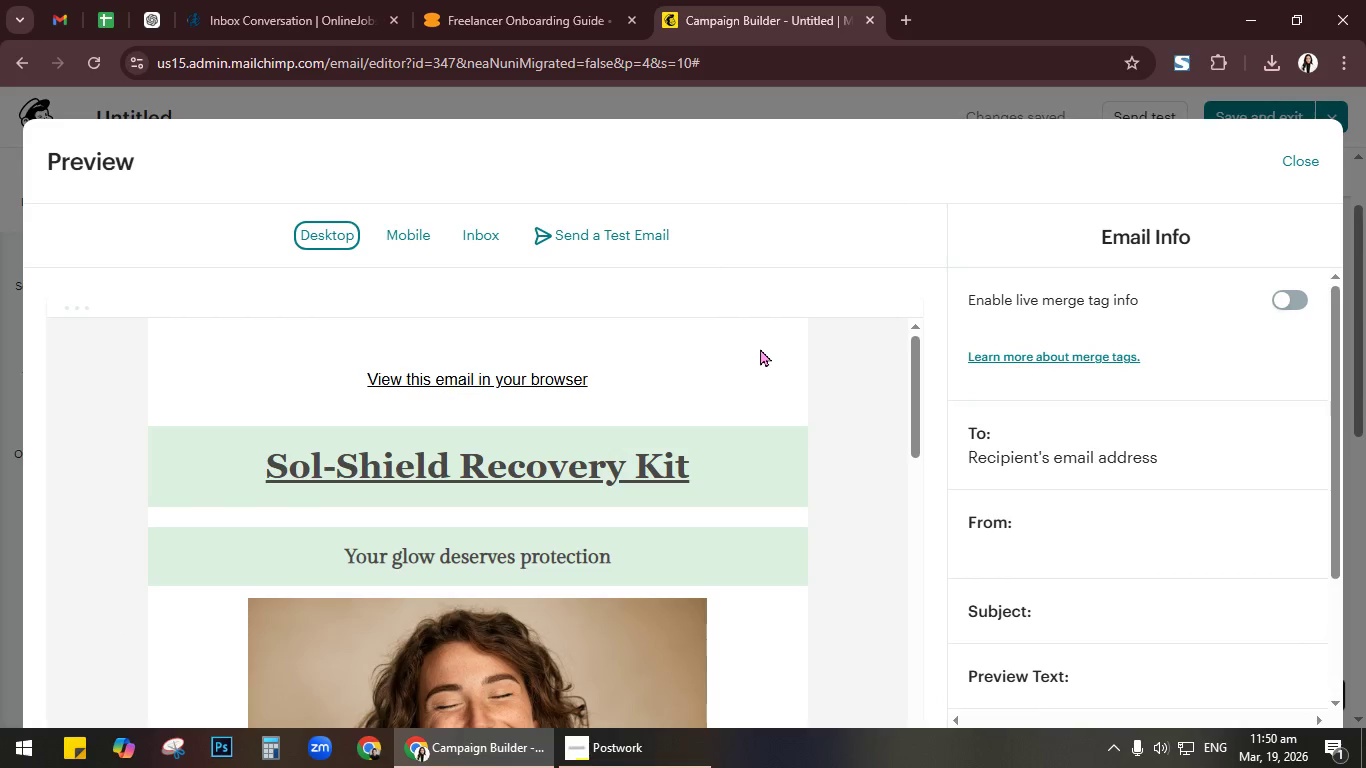 
scroll: coordinate [1293, 410], scroll_direction: down, amount: 13.0
 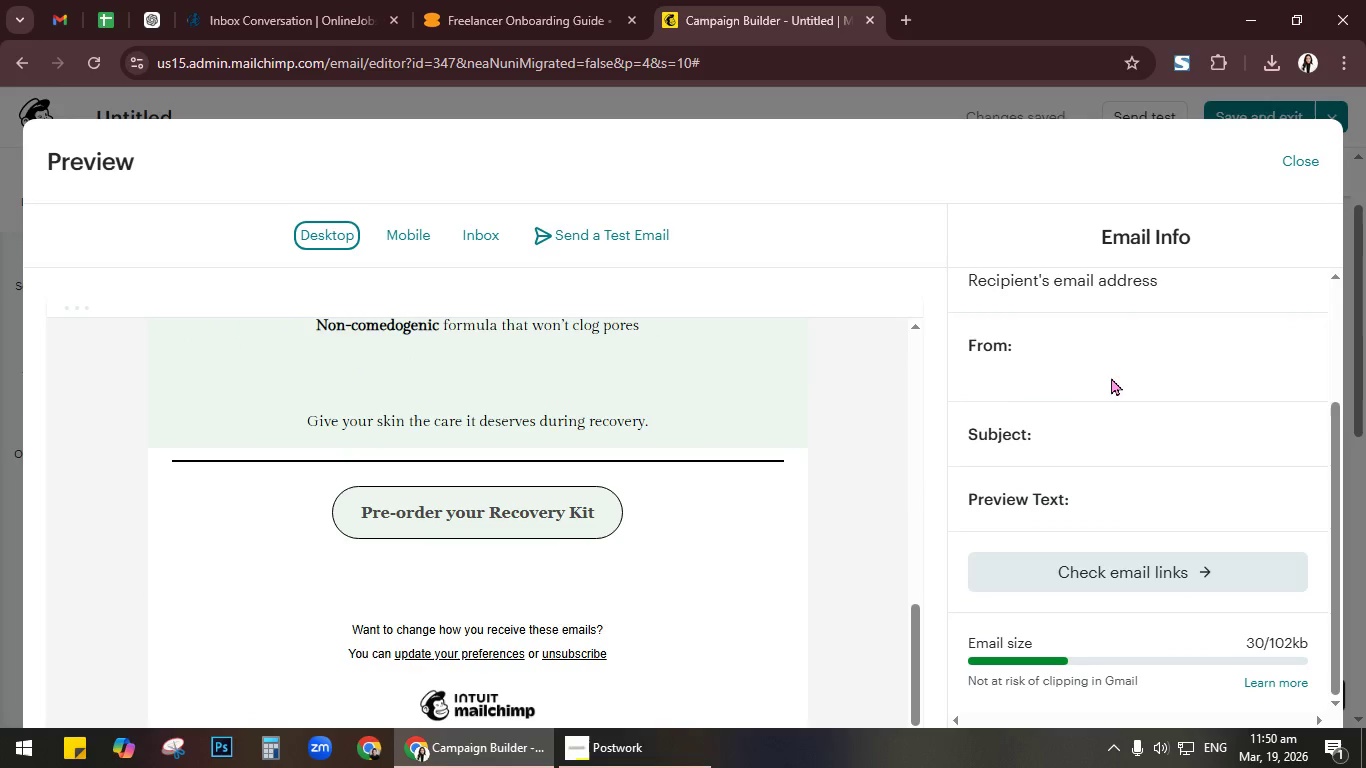 
double_click([1038, 376])
 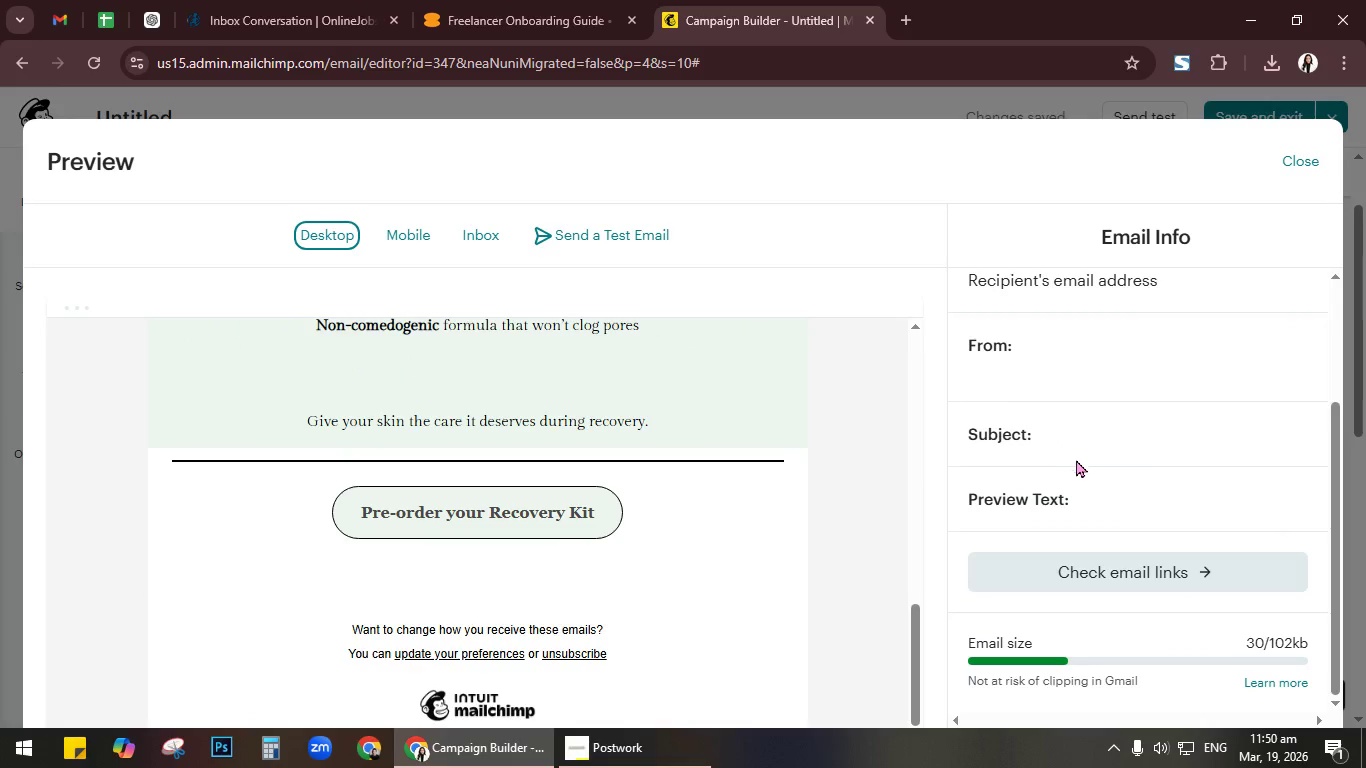 
triple_click([1102, 492])
 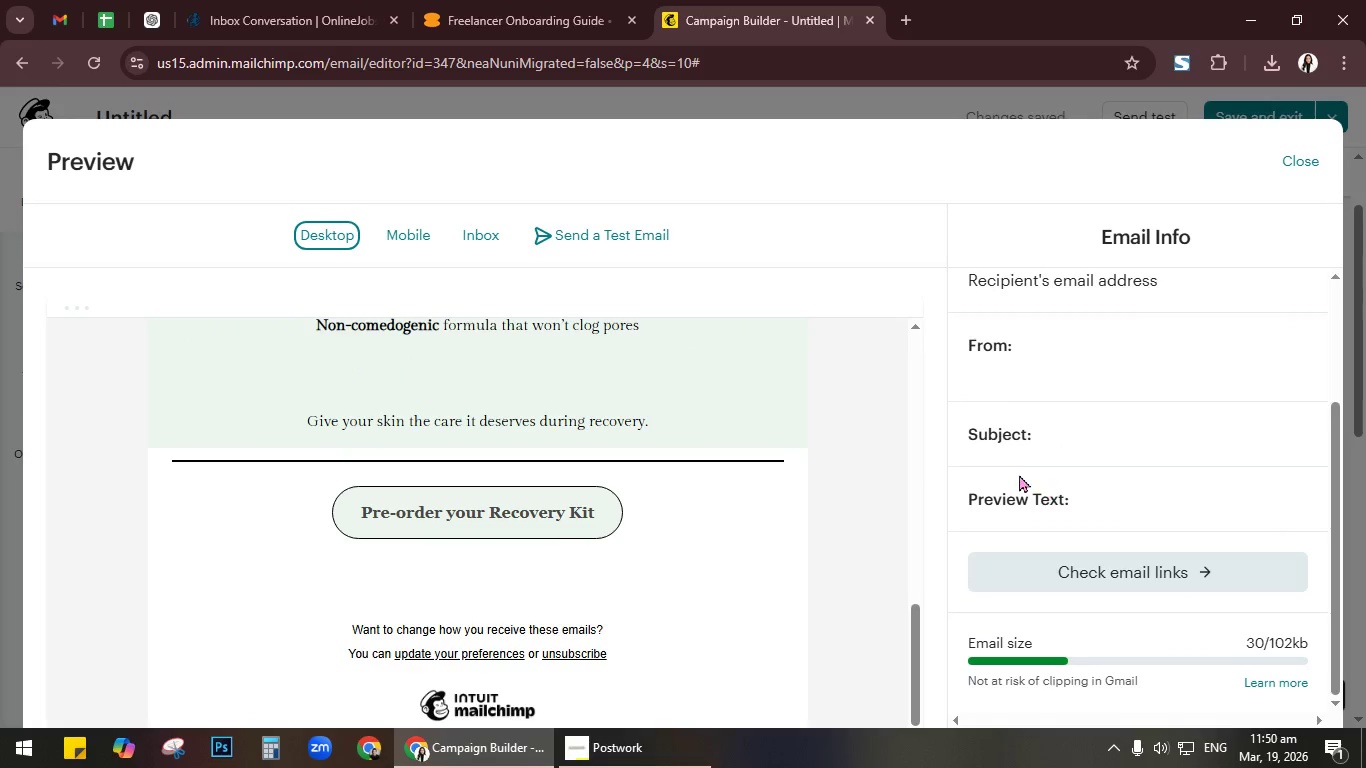 
left_click_drag(start_coordinate=[1018, 474], to_coordinate=[1038, 473])
 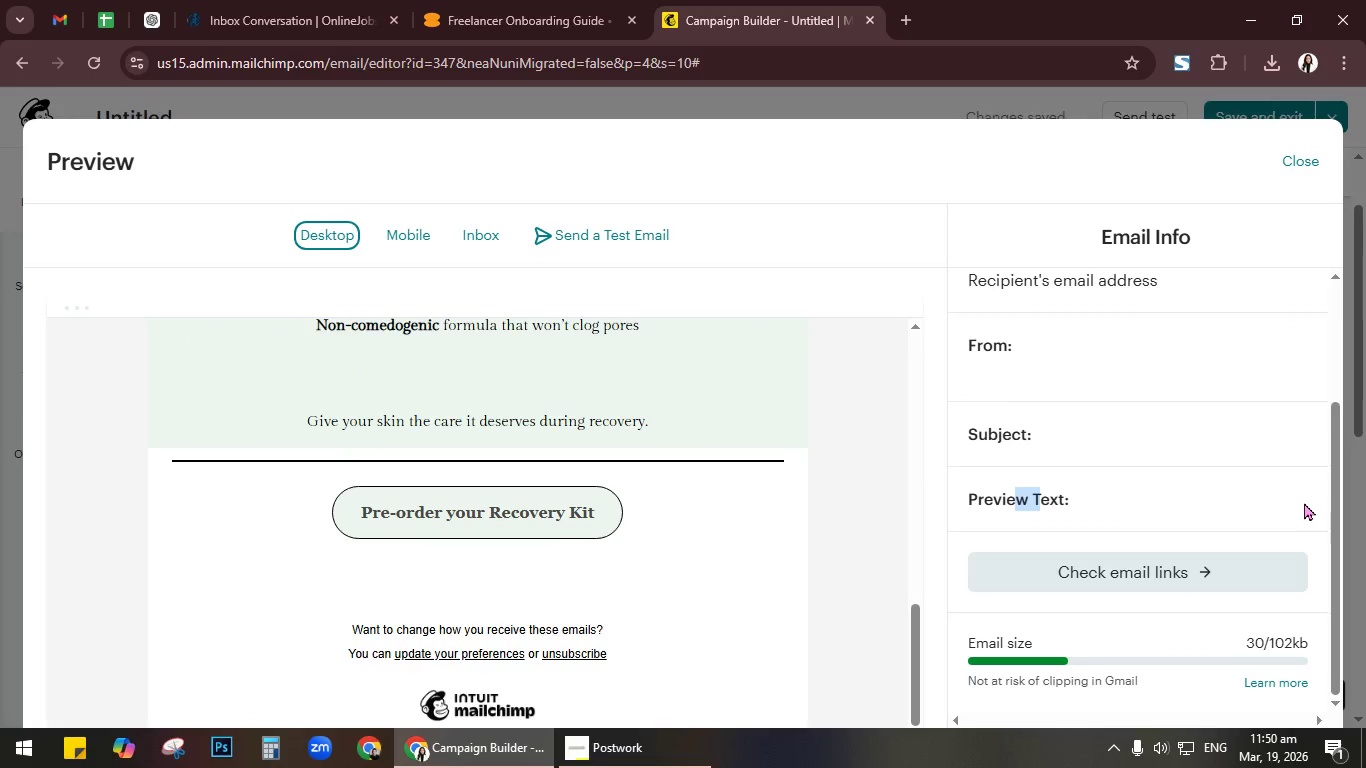 
scroll: coordinate [1304, 502], scroll_direction: down, amount: 4.0
 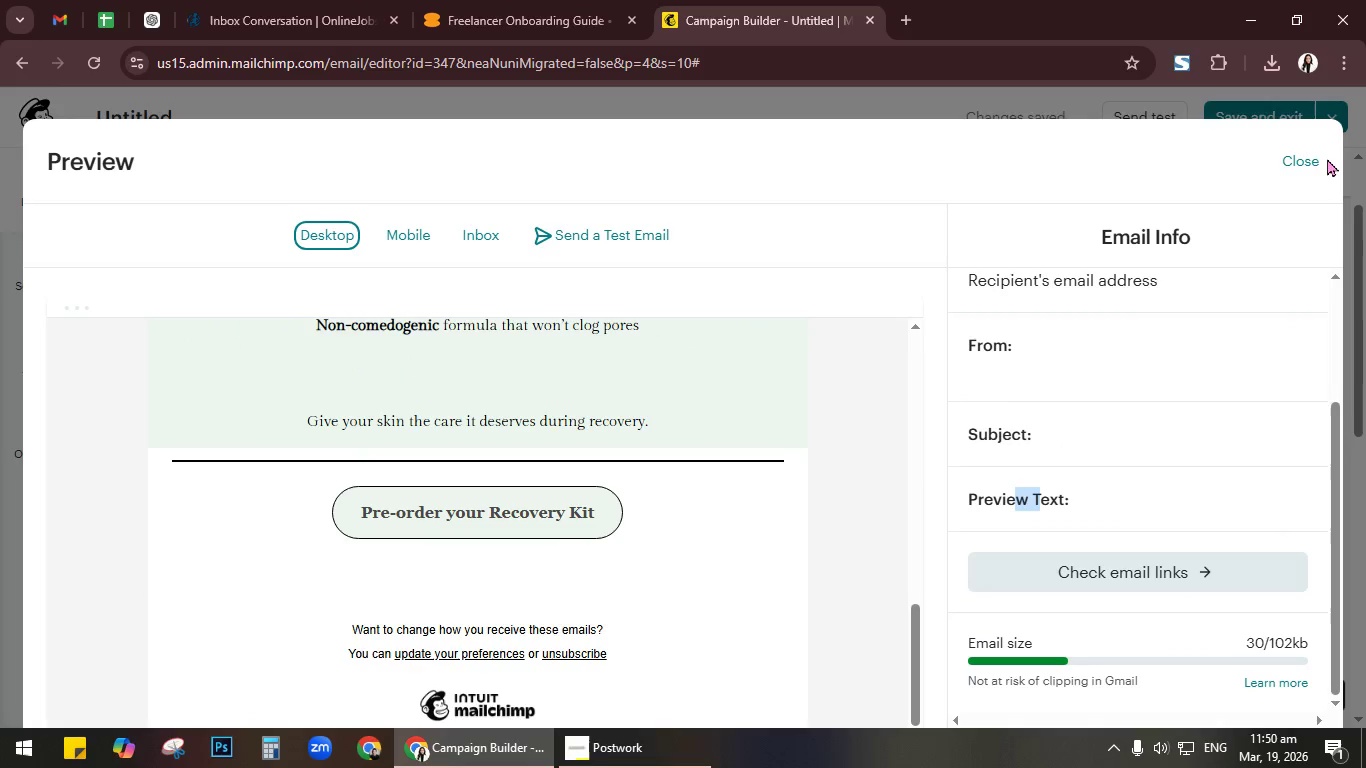 
left_click([1310, 161])
 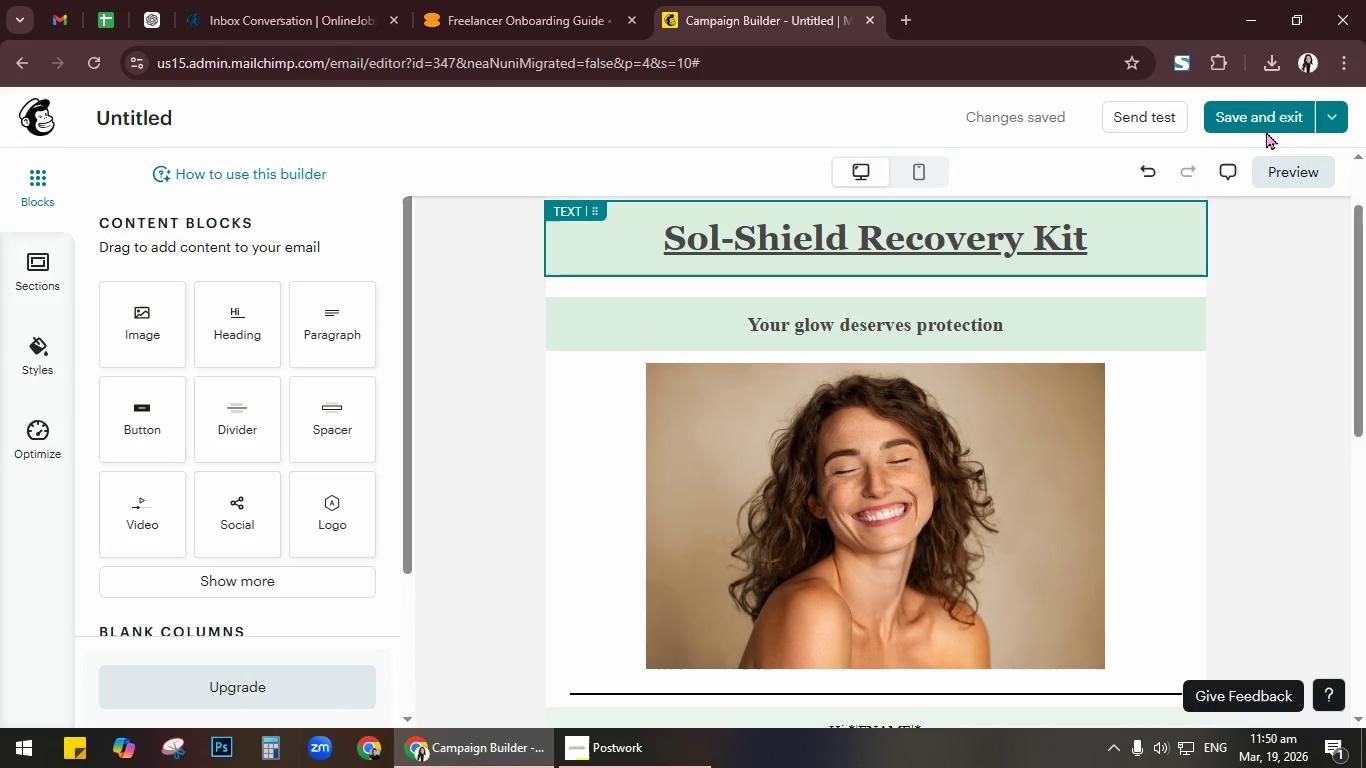 
left_click([1268, 125])
 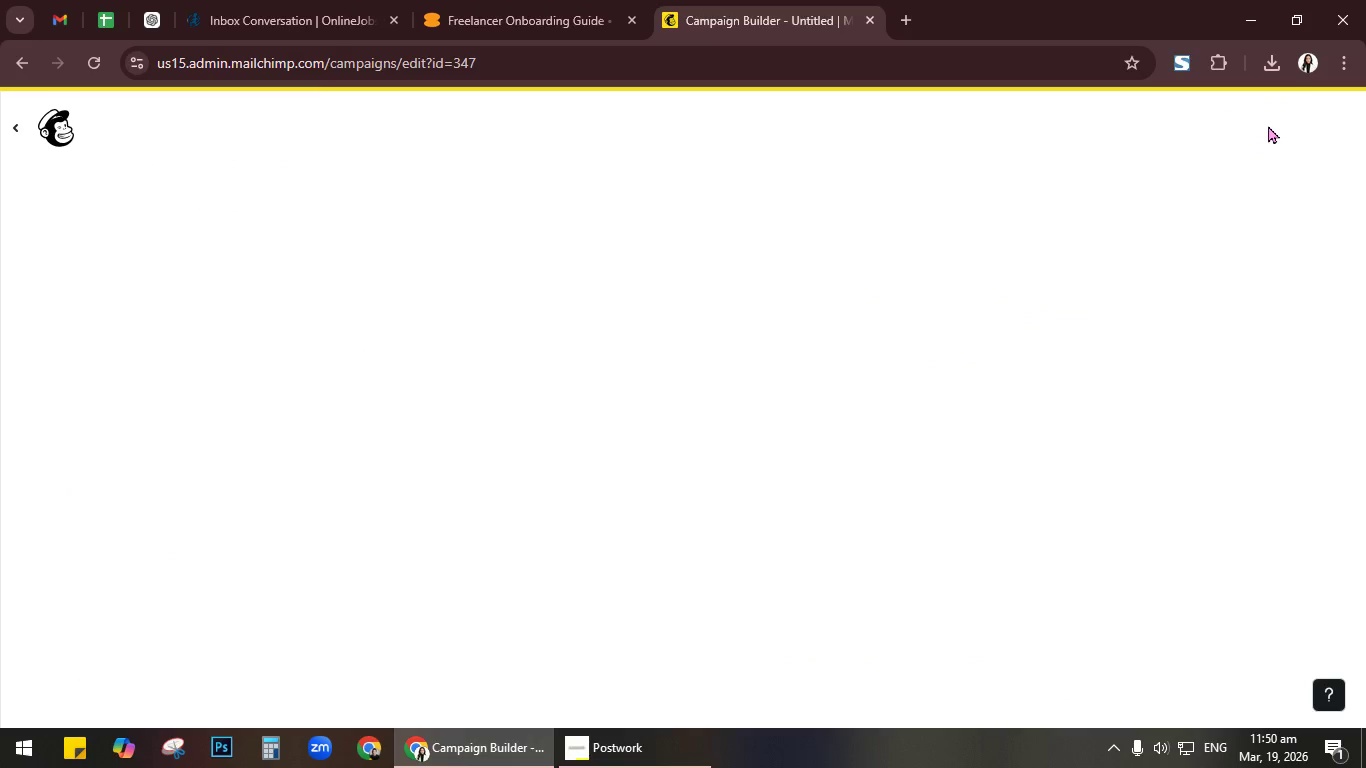 
mouse_move([1356, 164])
 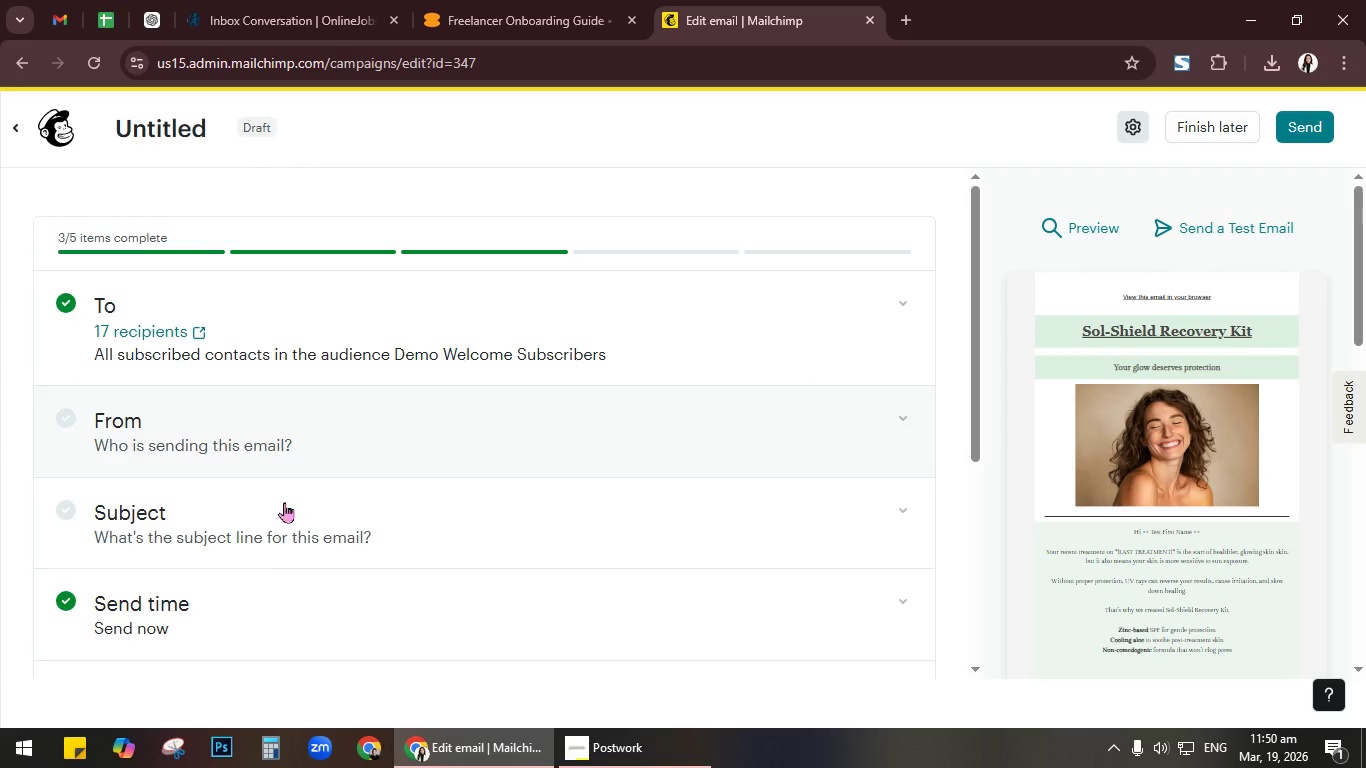 
left_click([241, 514])
 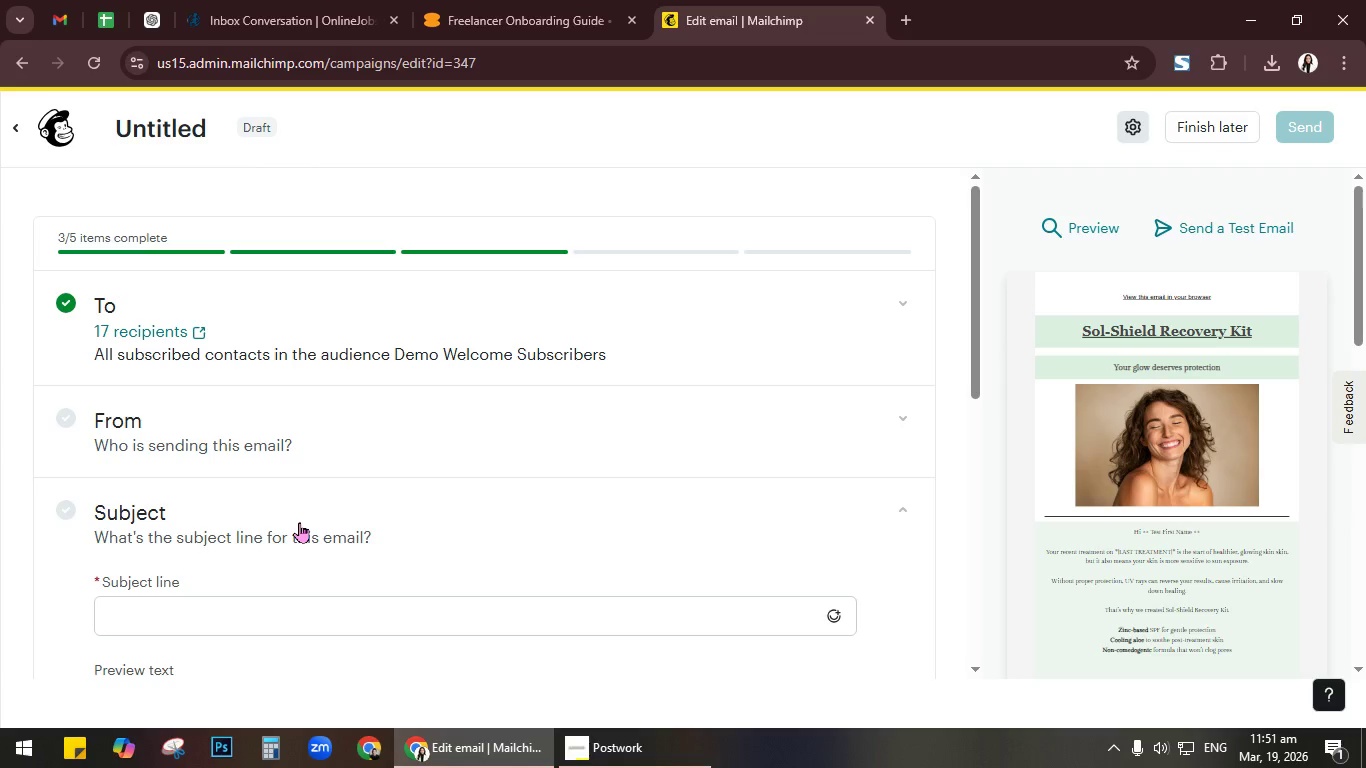 
wait(21.69)
 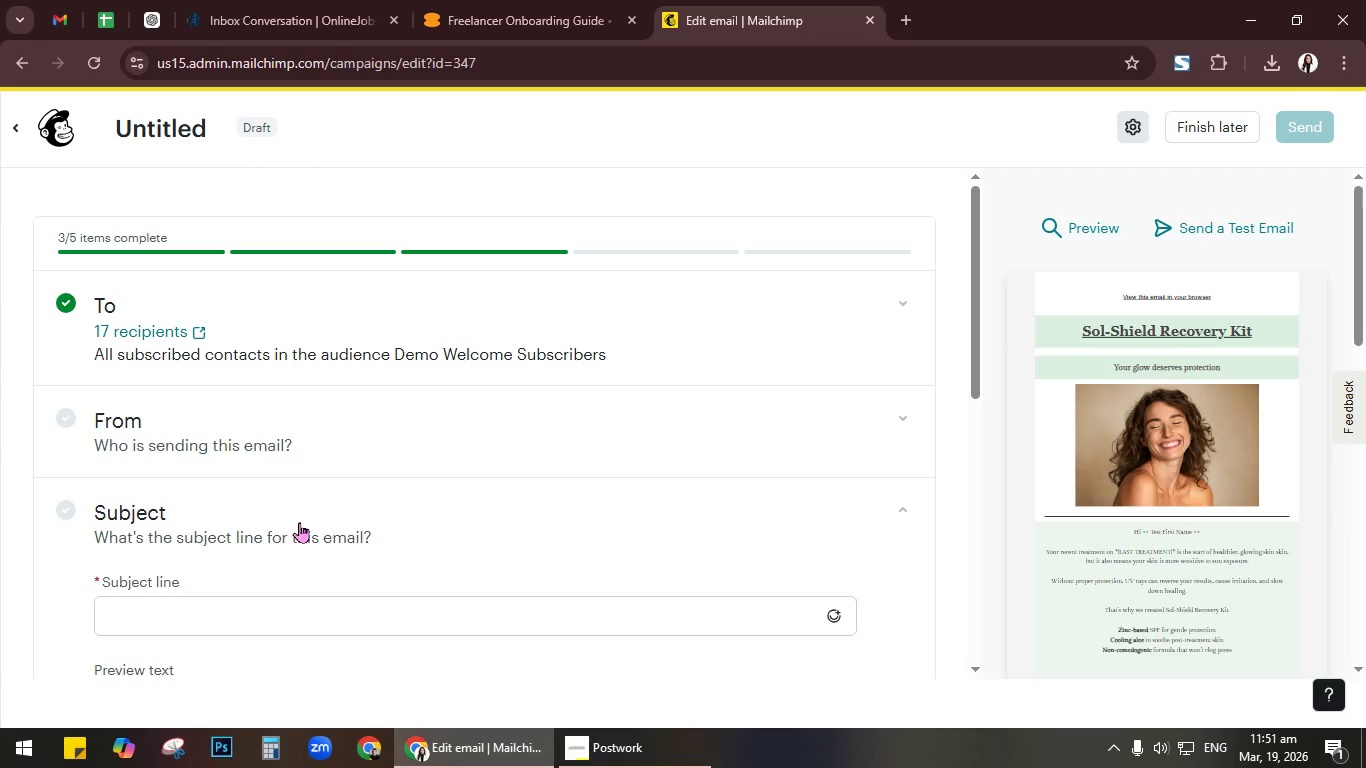 
left_click([364, 609])
 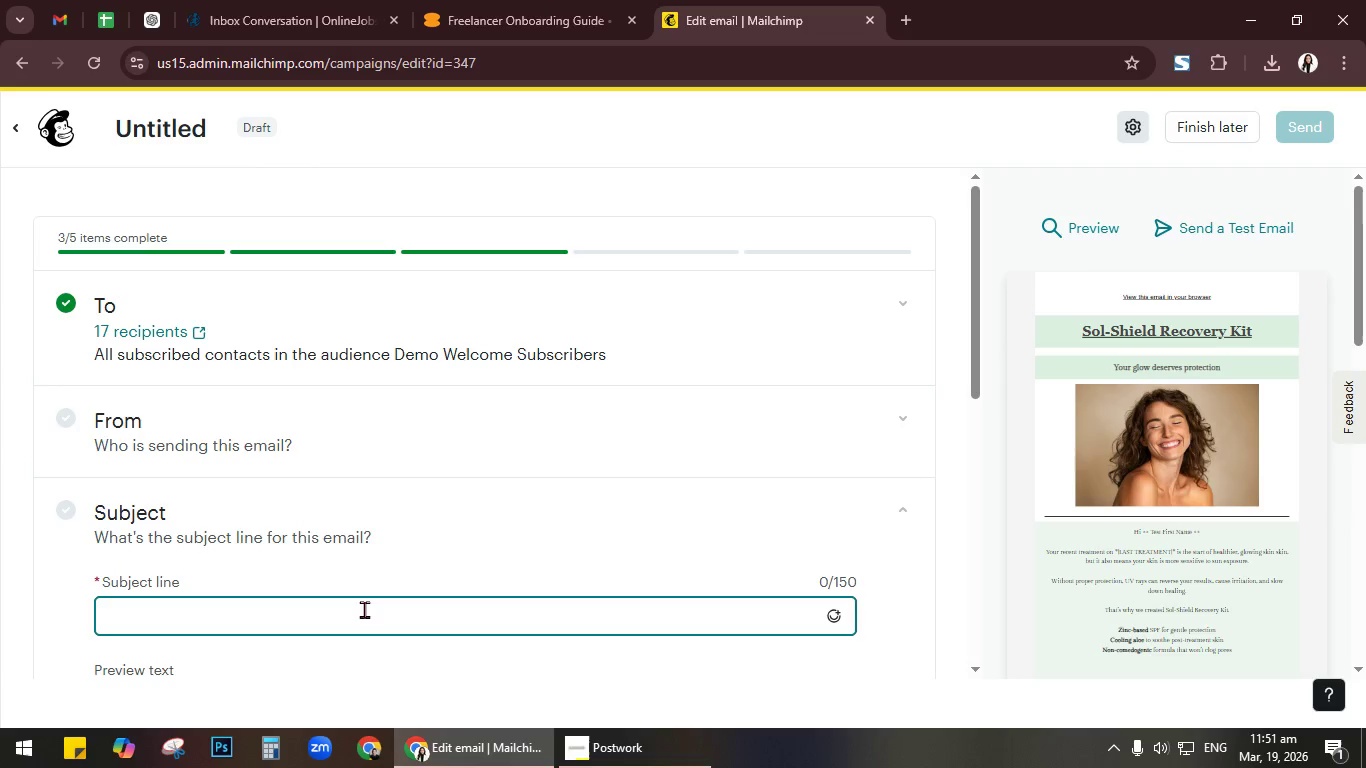 
type(YOr)
key(Backspace)
key(Backspace)
type(our skin is )
 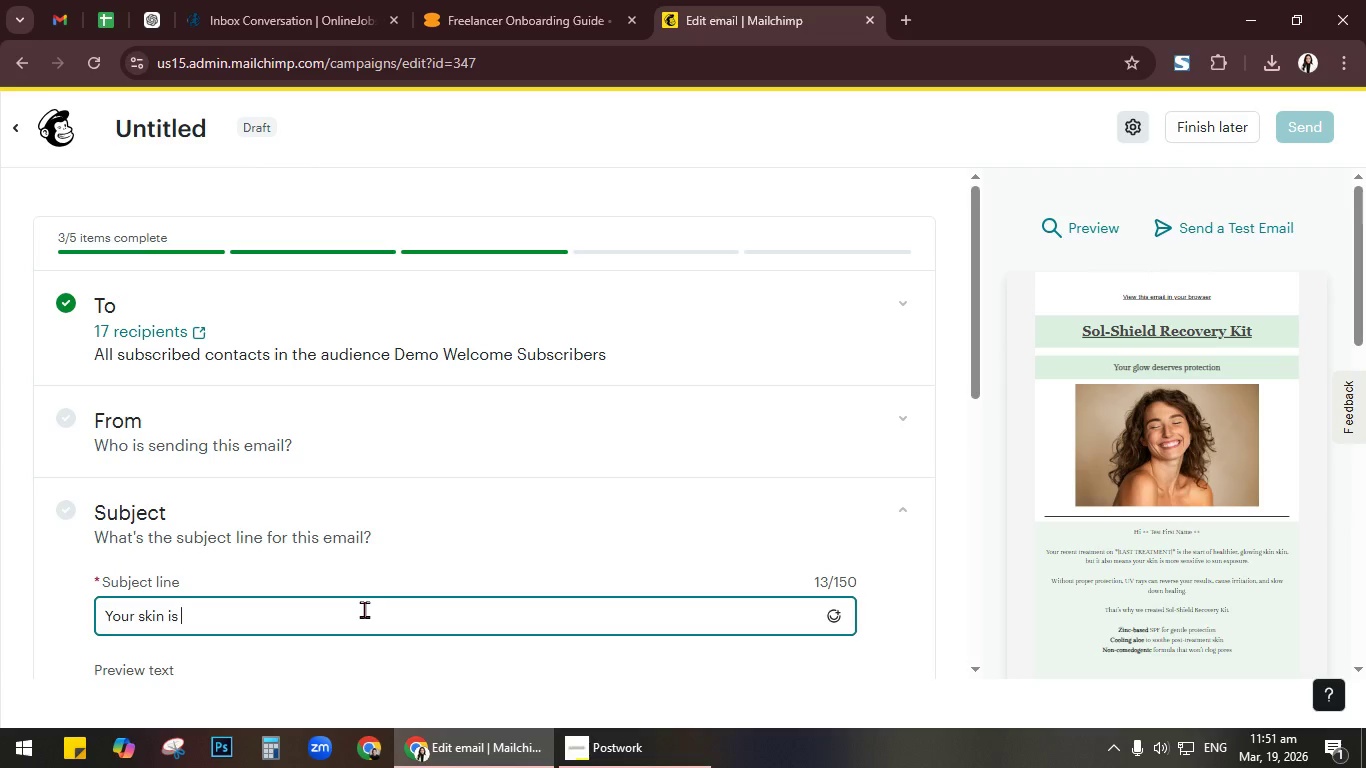 
wait(9.42)
 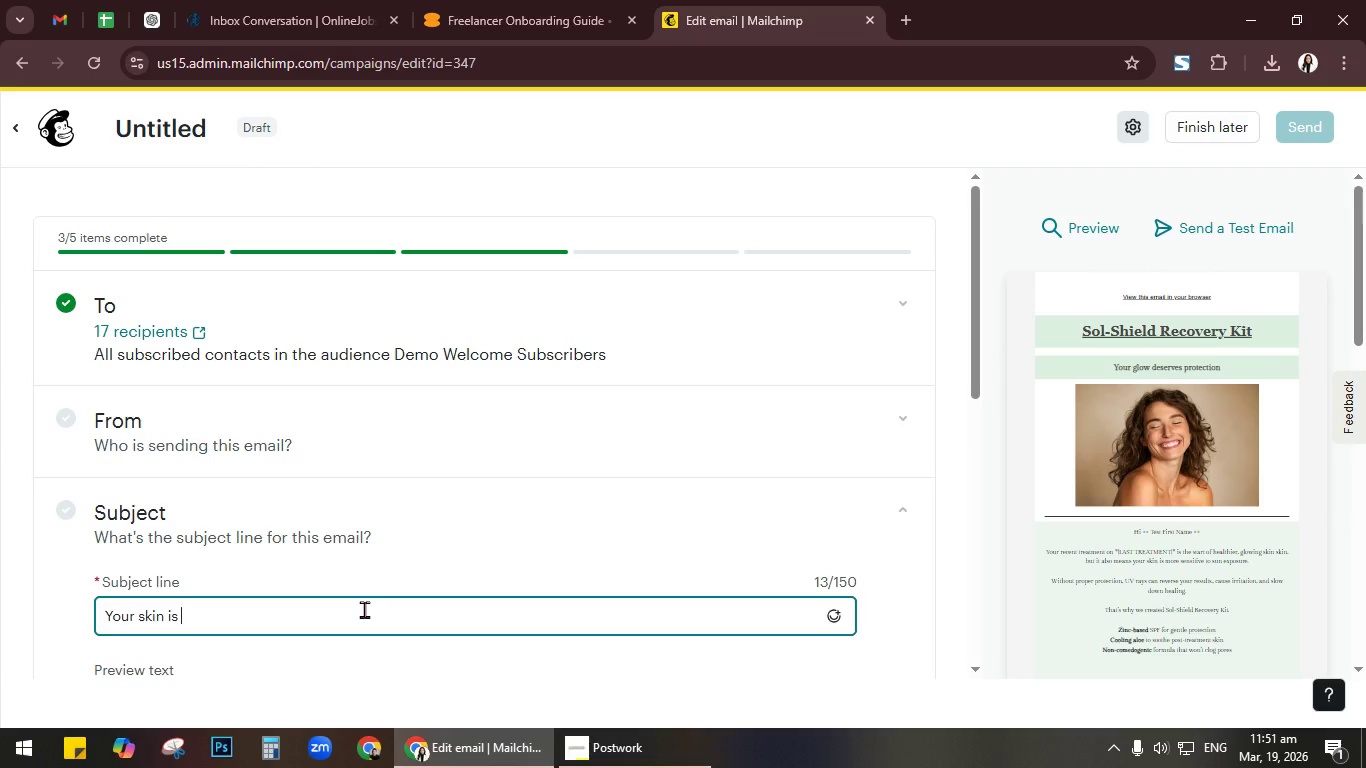 
key(Backspace)
key(Backspace)
key(Backspace)
key(Backspace)
key(Backspace)
key(Backspace)
key(Backspace)
key(Backspace)
type(SKin Is)
key(Backspace)
key(Backspace)
key(Backspace)
key(Backspace)
key(Backspace)
key(Backspace)
type(kin Is )
 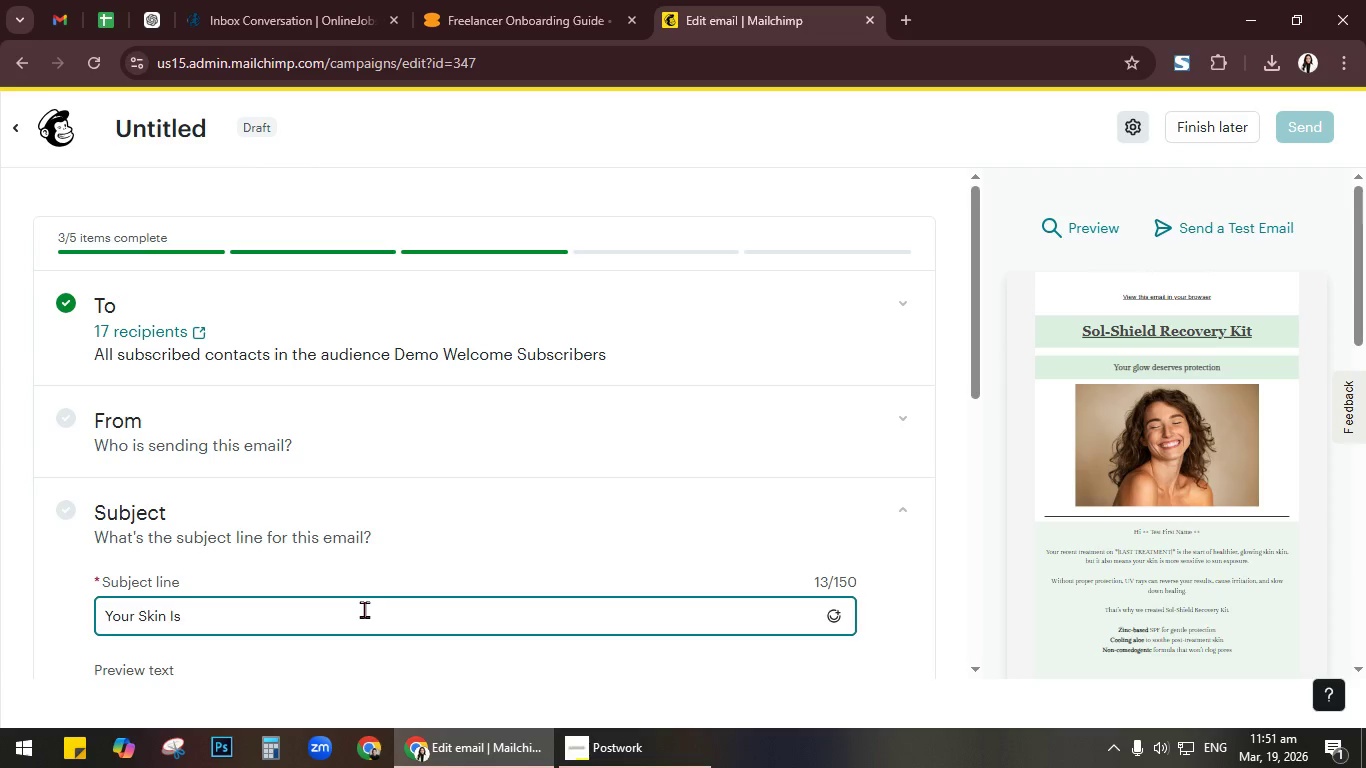 
wait(12.47)
 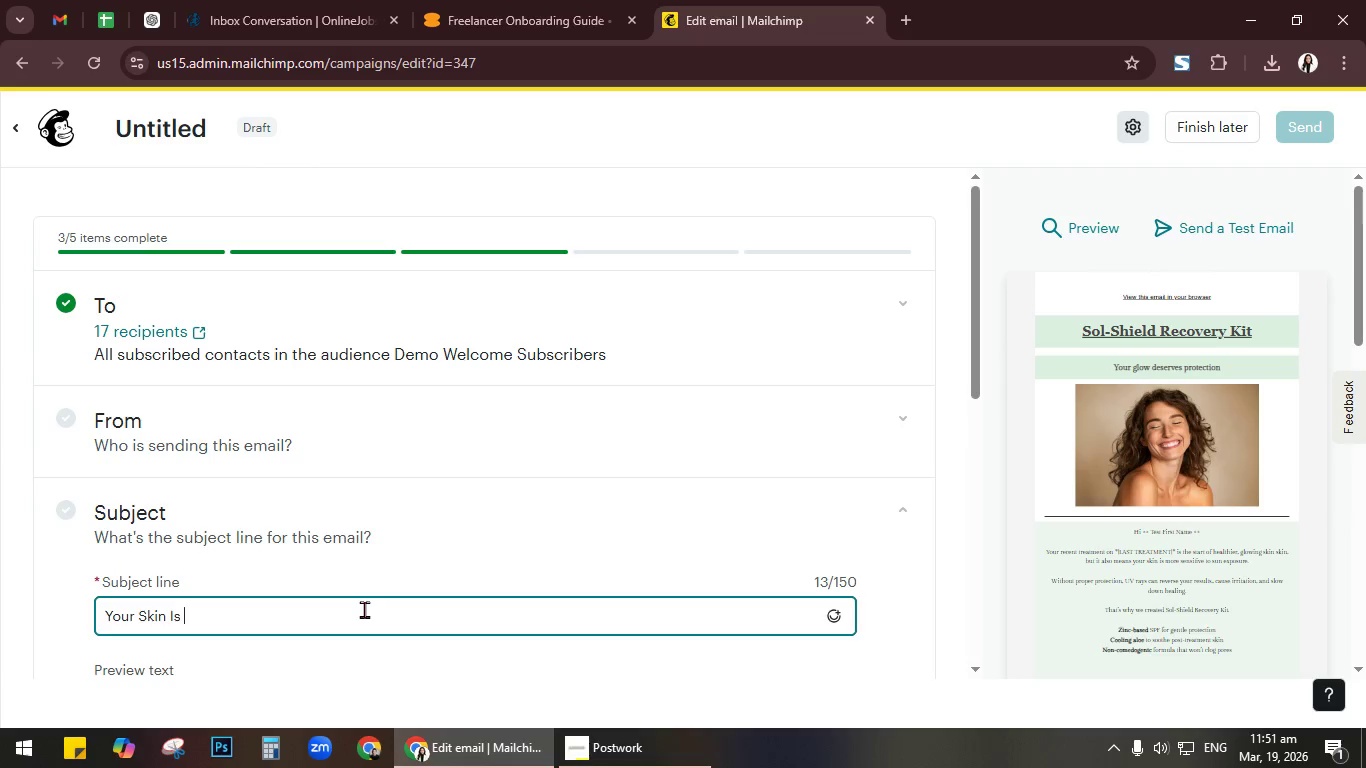 
type(Healing-)
 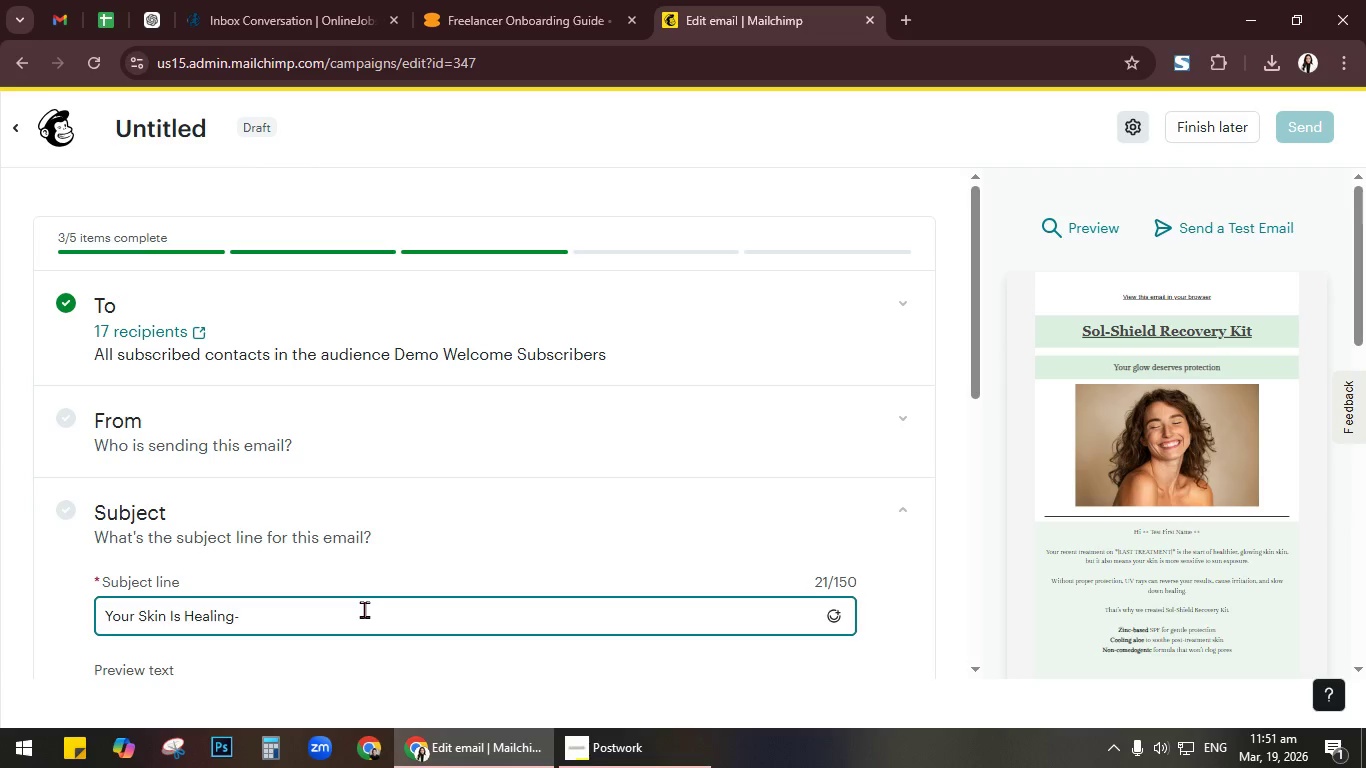 
wait(8.64)
 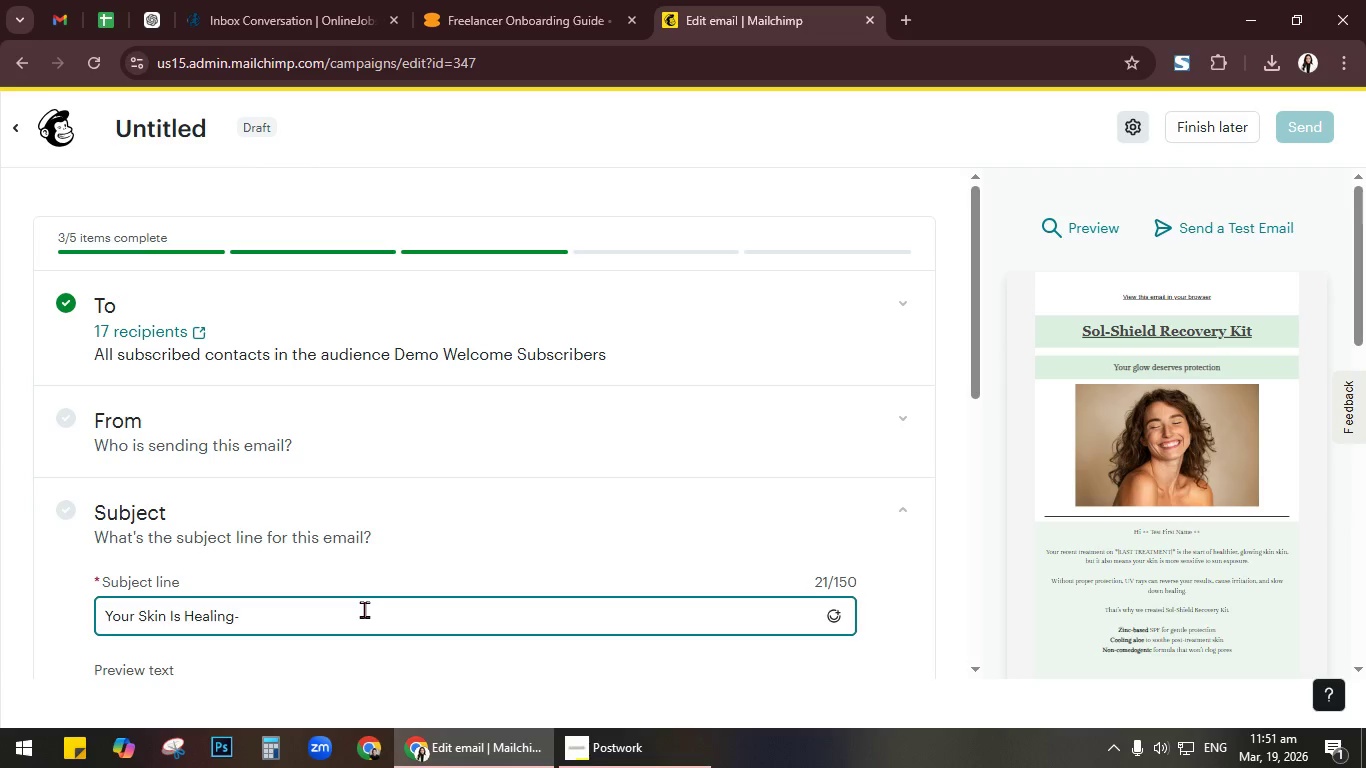 
key(Backspace)
type(. Here's How To Prote)
 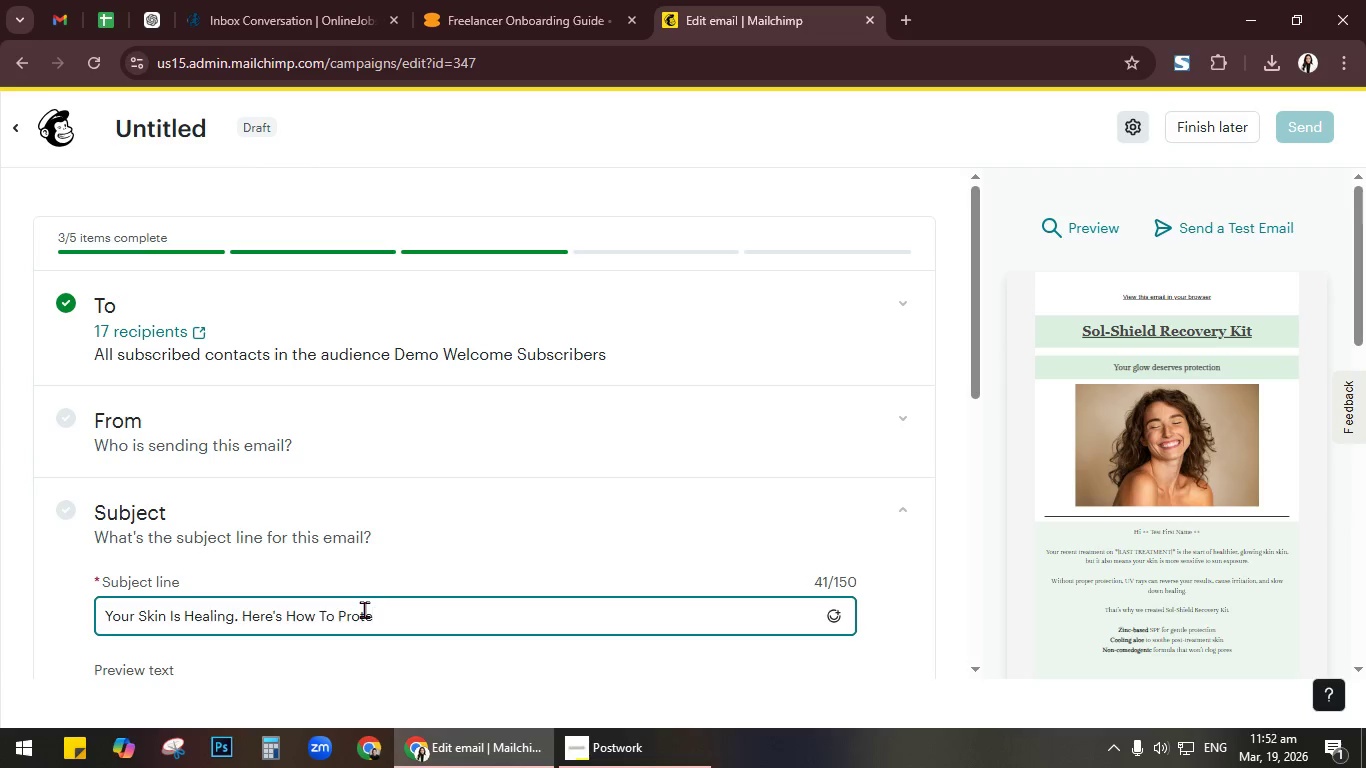 
type(ec)
key(Backspace)
key(Backspace)
type(ct It)
 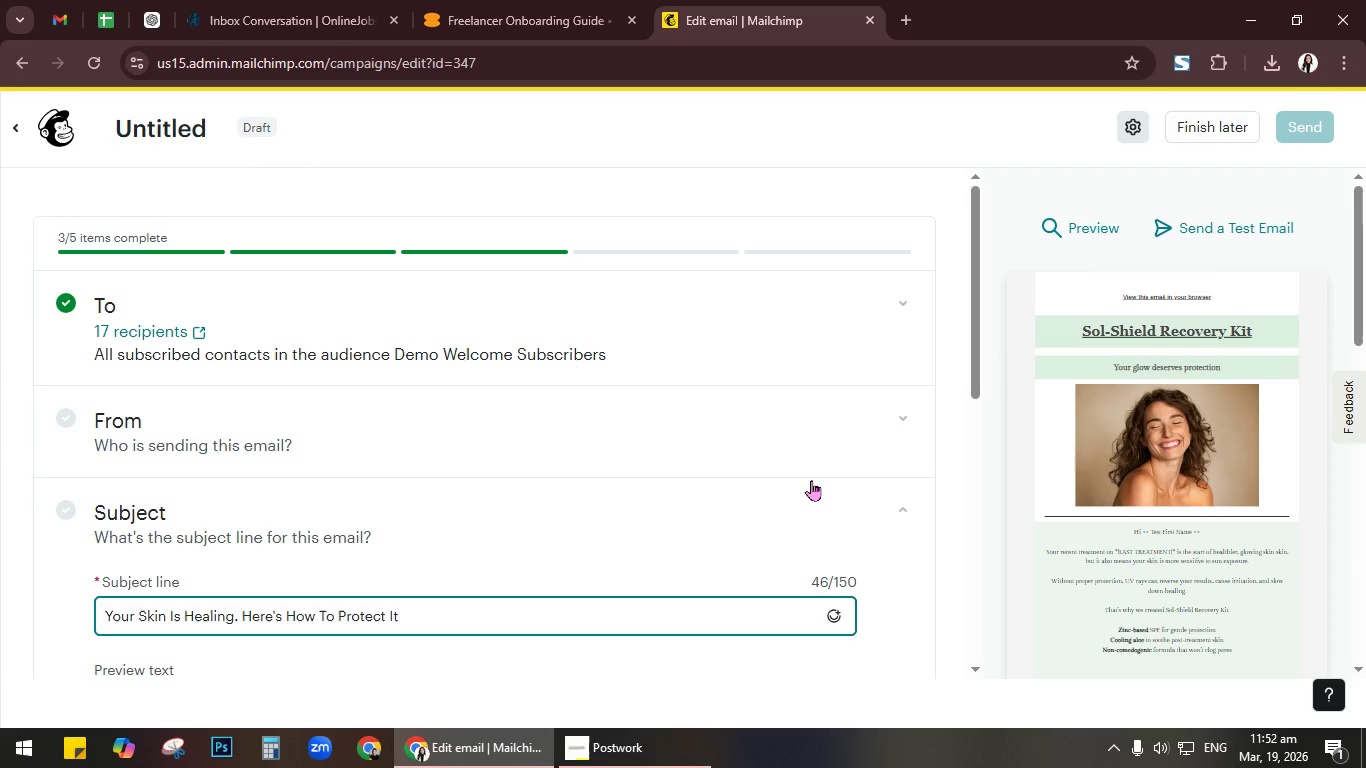 
scroll: coordinate [811, 480], scroll_direction: down, amount: 3.0
 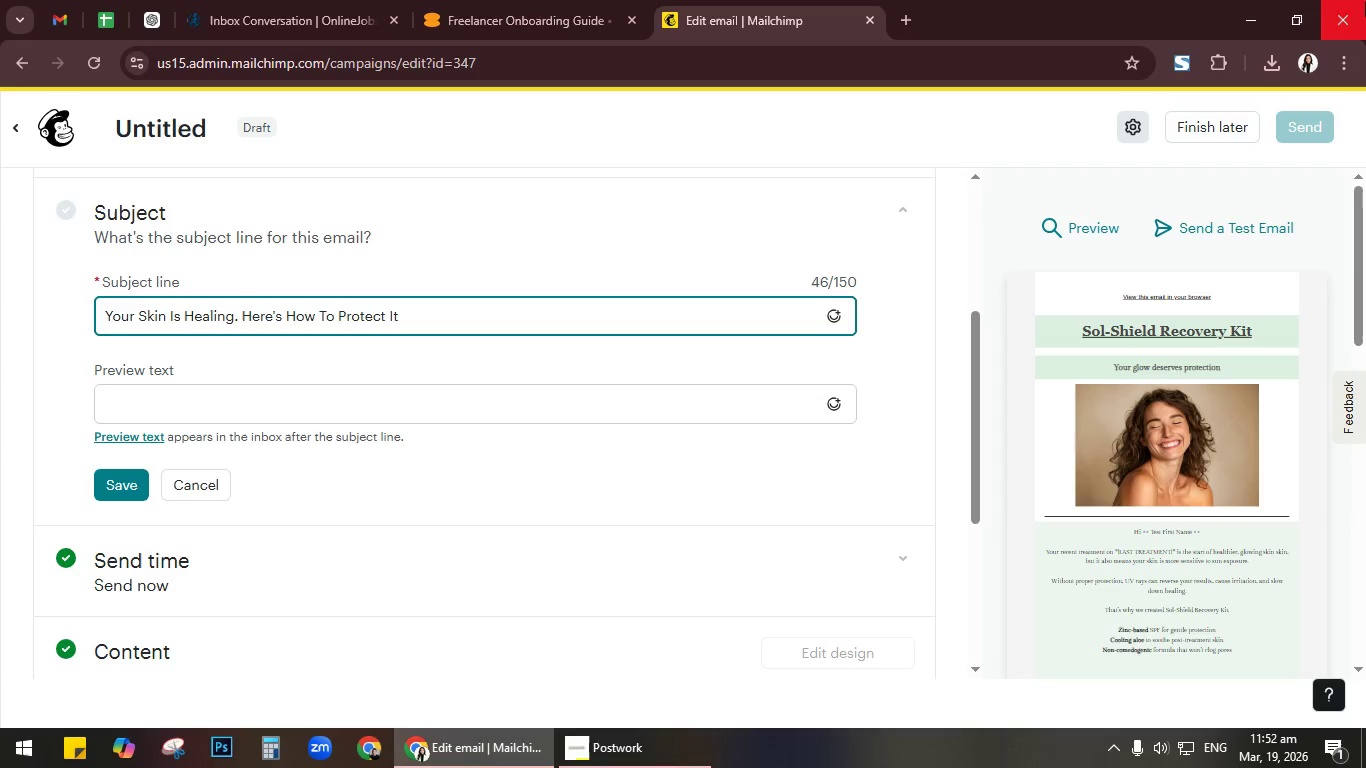 
wait(6.91)
 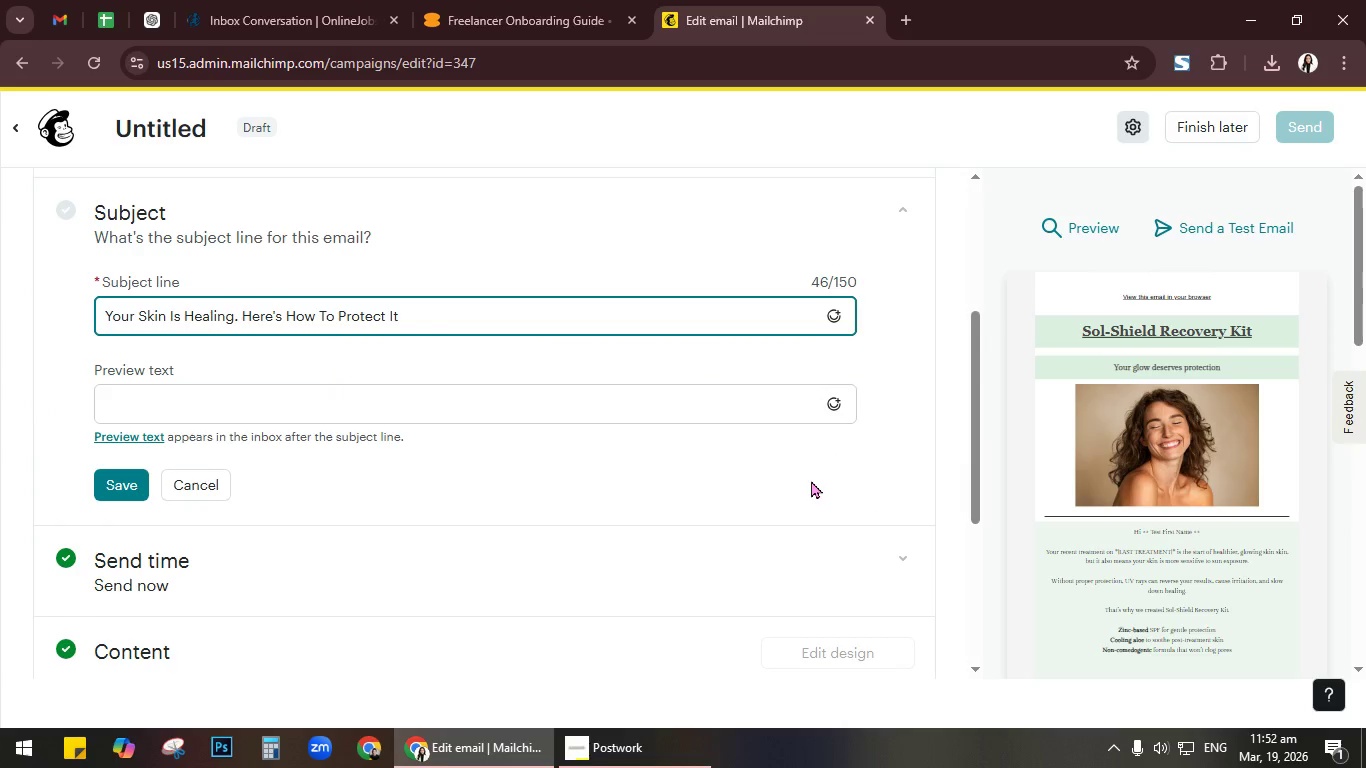 
scroll: coordinate [1152, 484], scroll_direction: down, amount: 1.0
 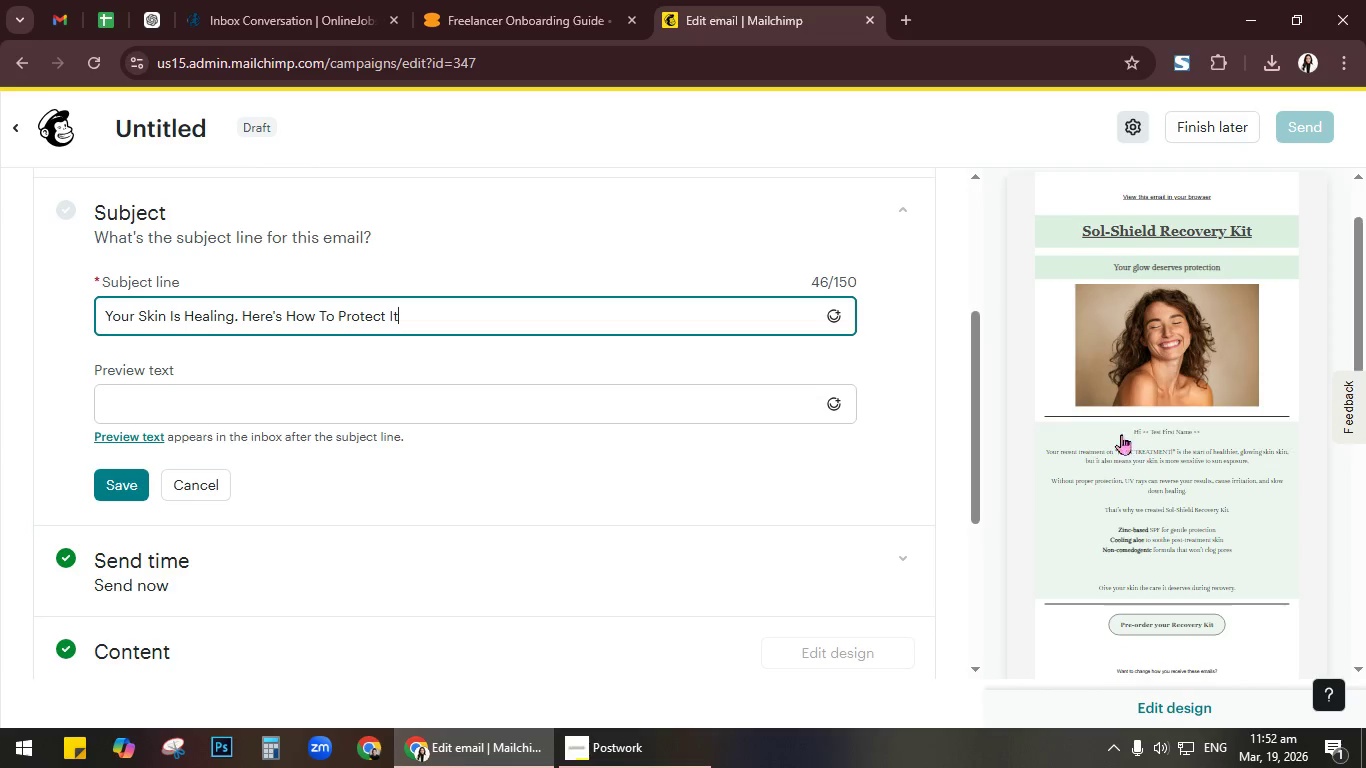 
scroll: coordinate [1100, 436], scroll_direction: up, amount: 2.0
 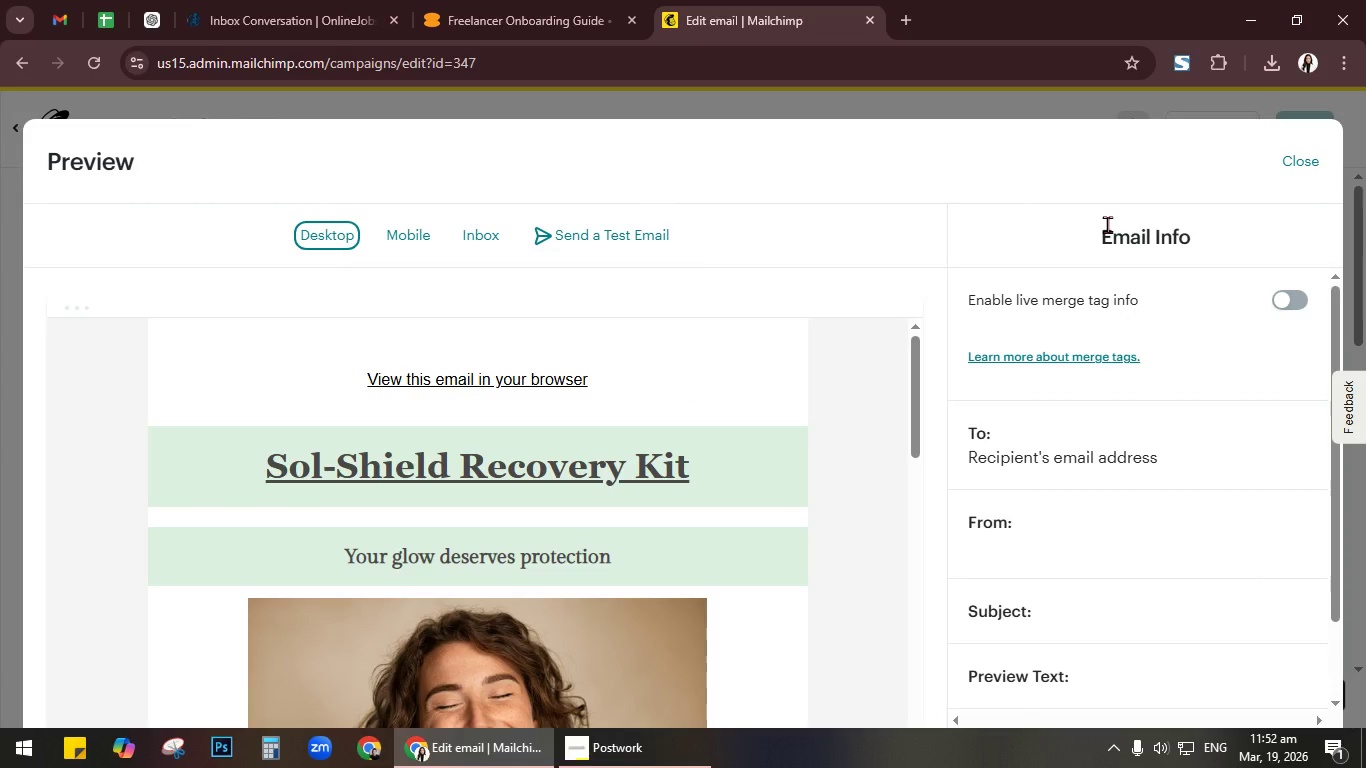 
wait(29.5)
 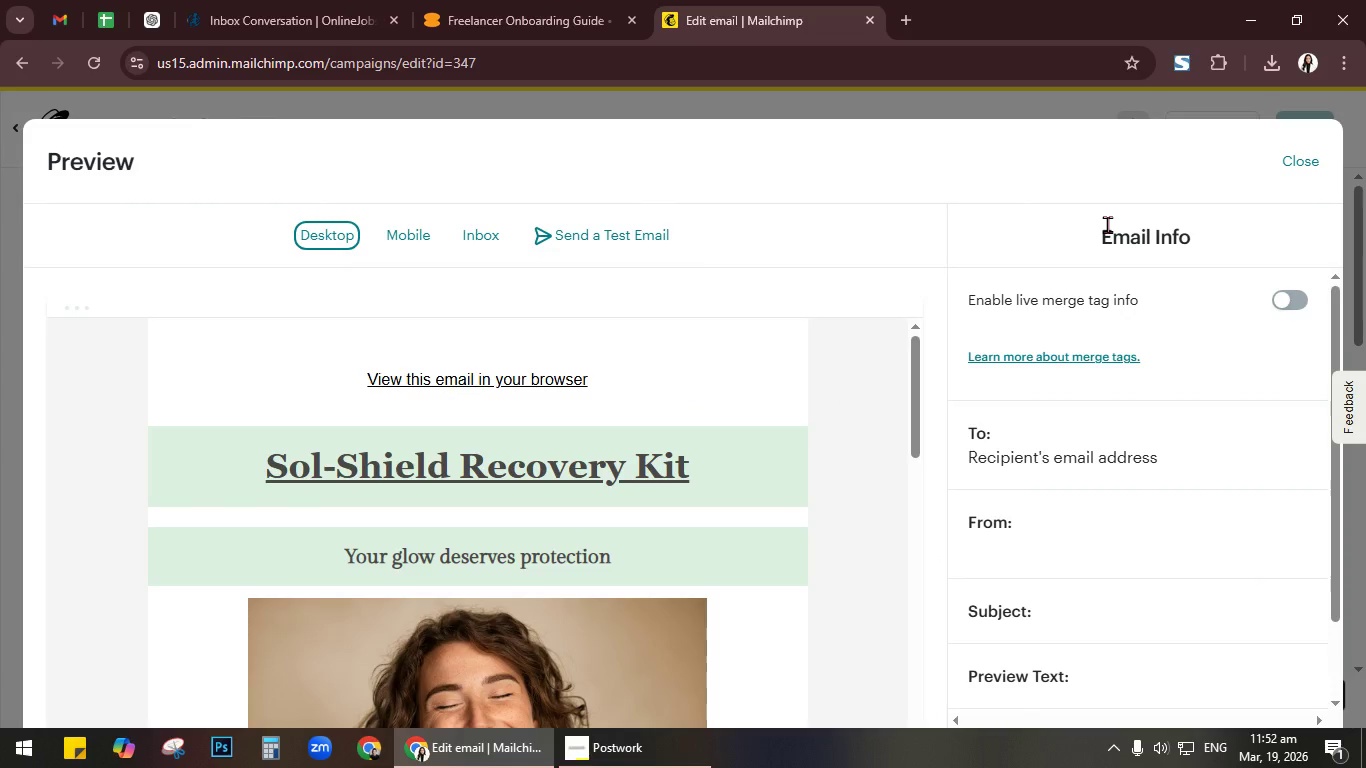 
left_click([1123, 453])
 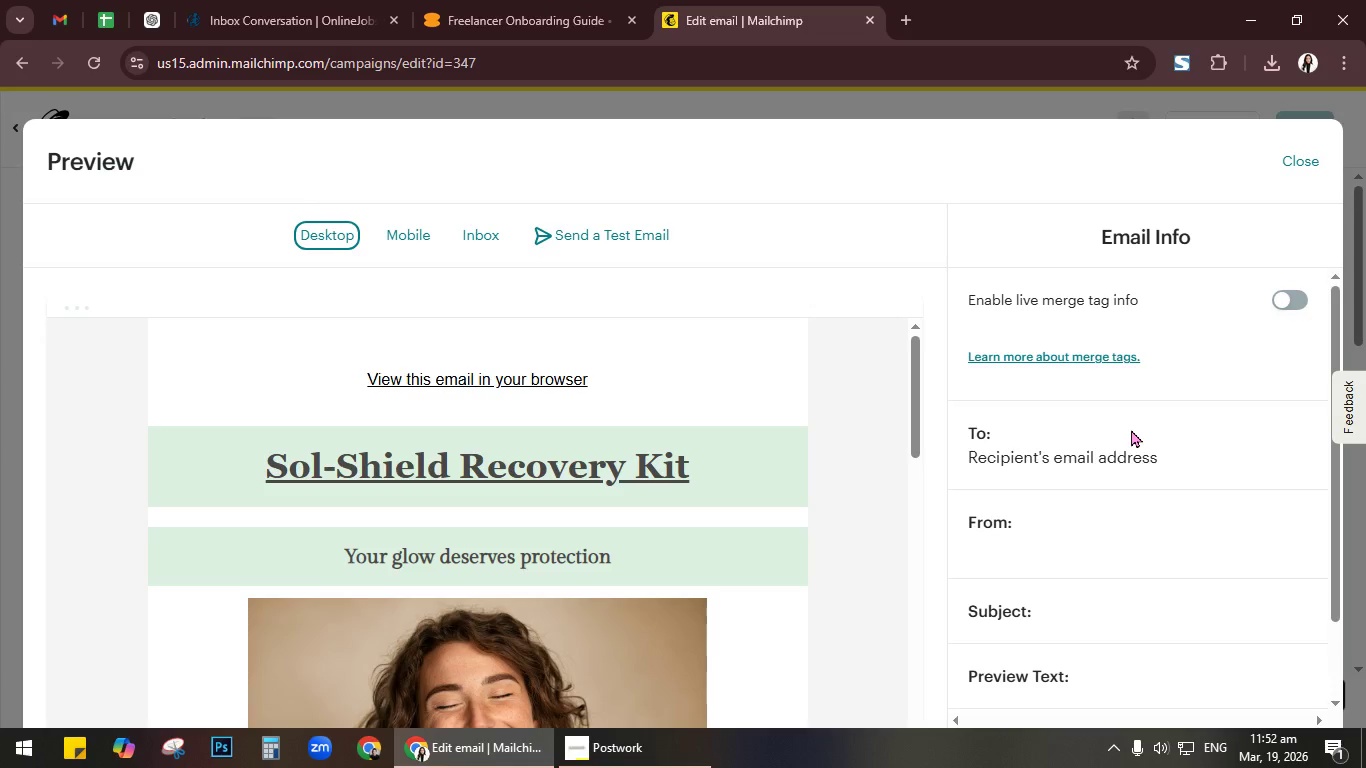 
left_click([1292, 298])
 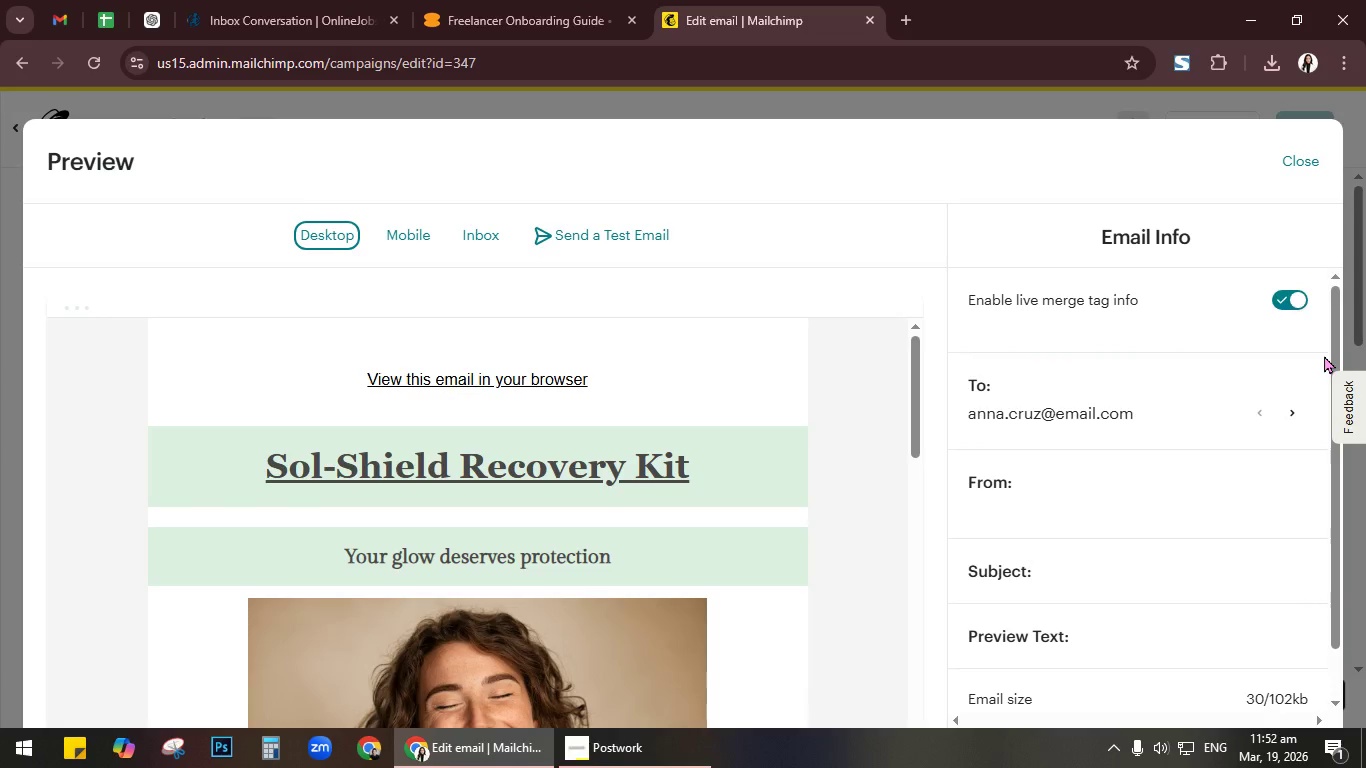 
scroll: coordinate [1193, 488], scroll_direction: down, amount: 6.0
 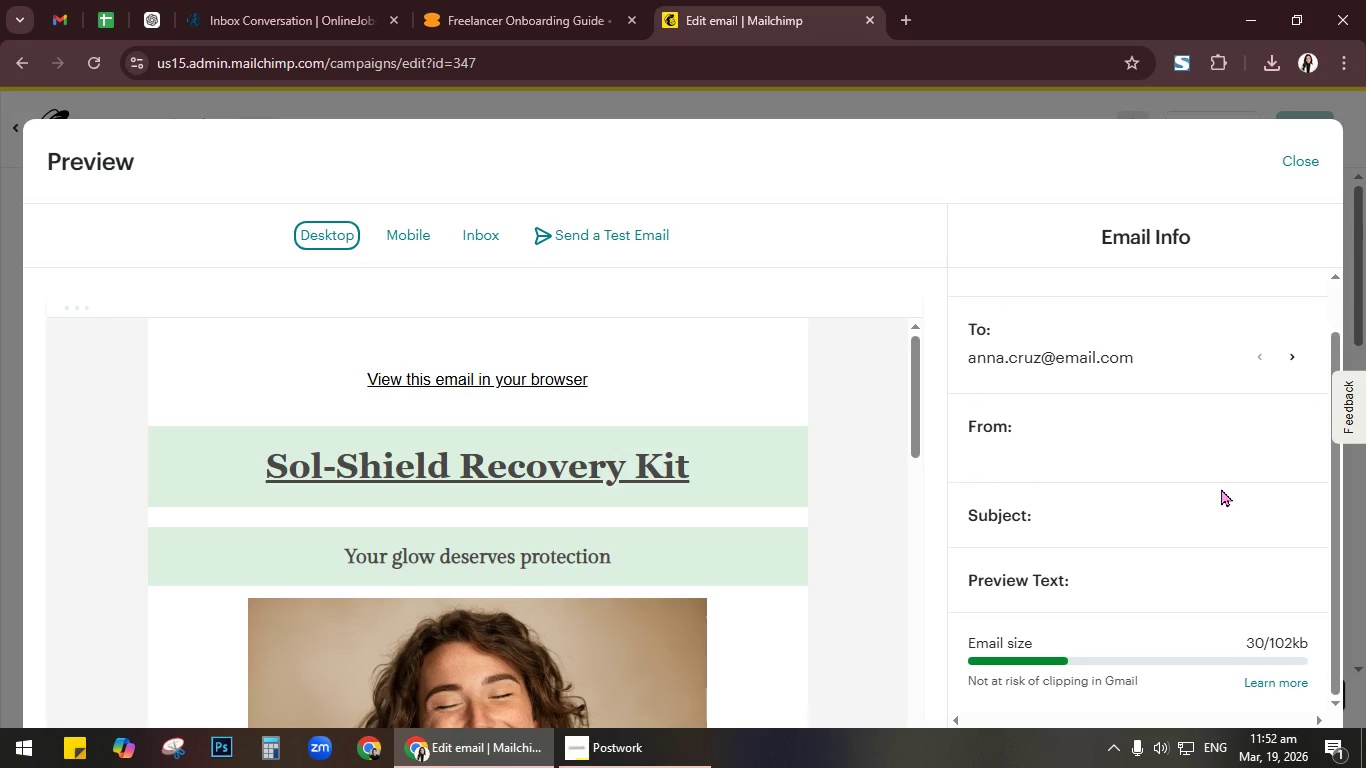 
scroll: coordinate [1221, 488], scroll_direction: up, amount: 4.0
 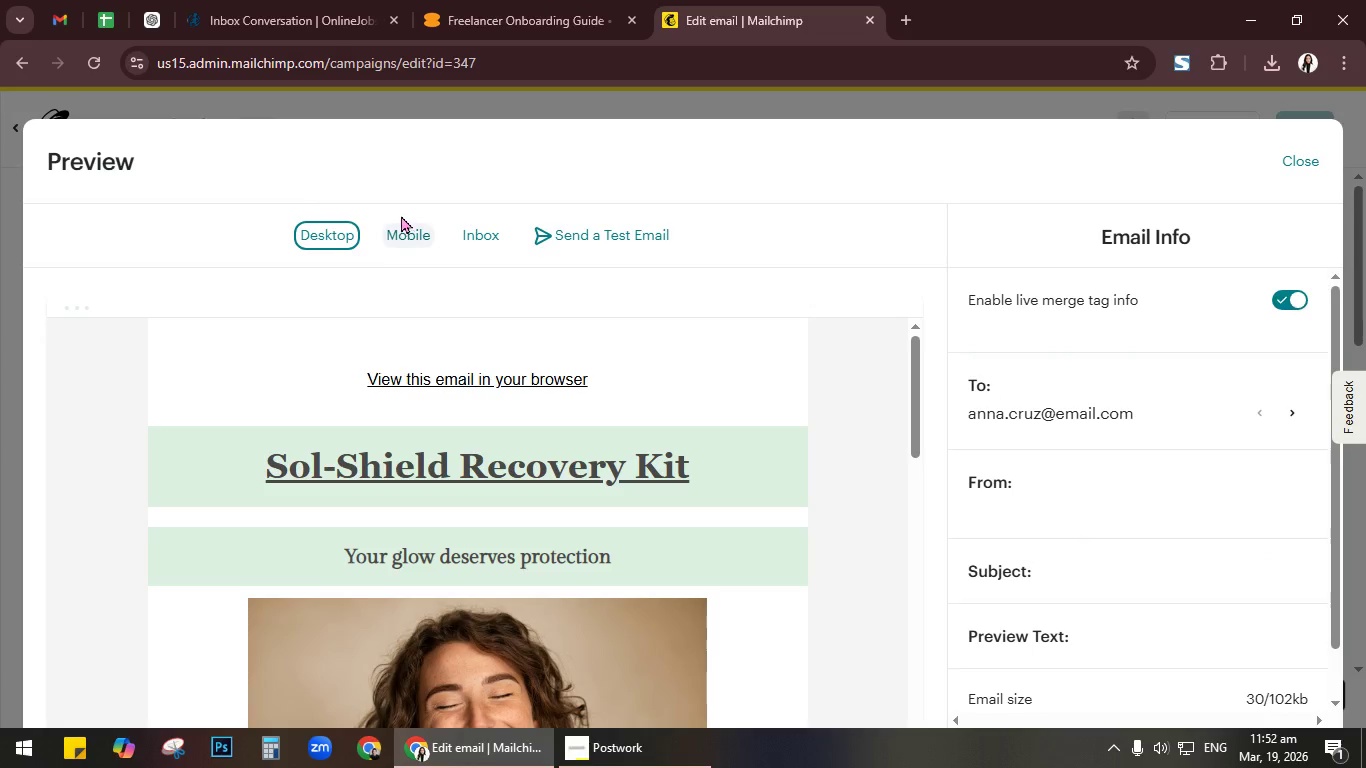 
scroll: coordinate [541, 369], scroll_direction: down, amount: 19.0
 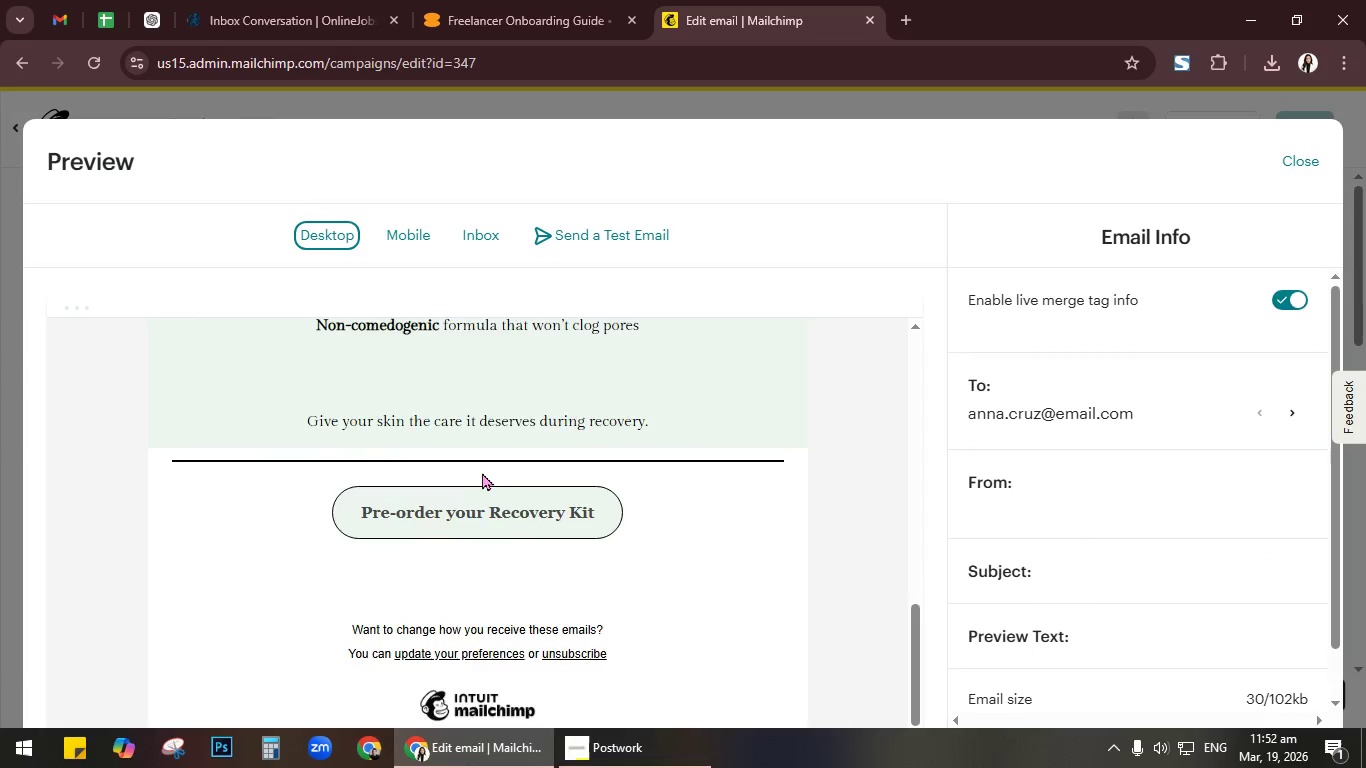 
scroll: coordinate [483, 472], scroll_direction: up, amount: 14.0
 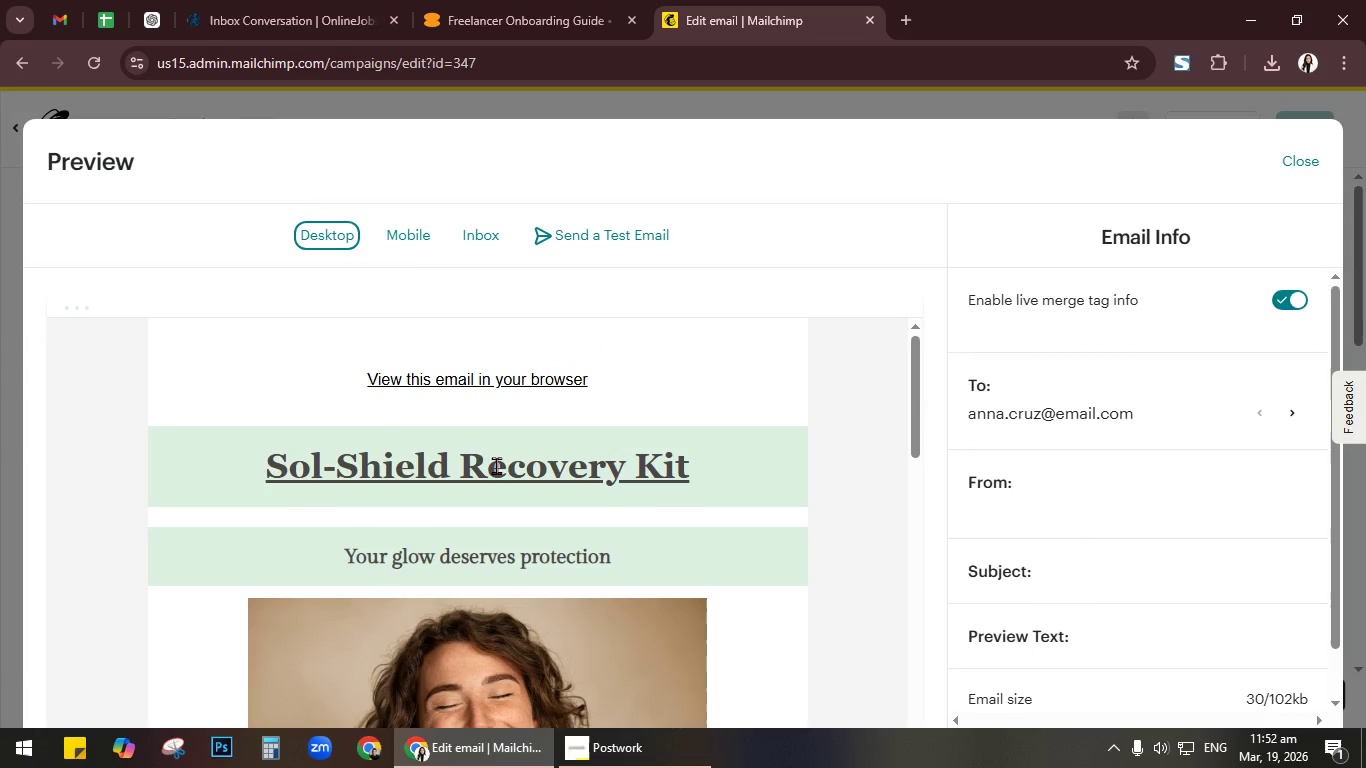 
right_click([497, 464])
 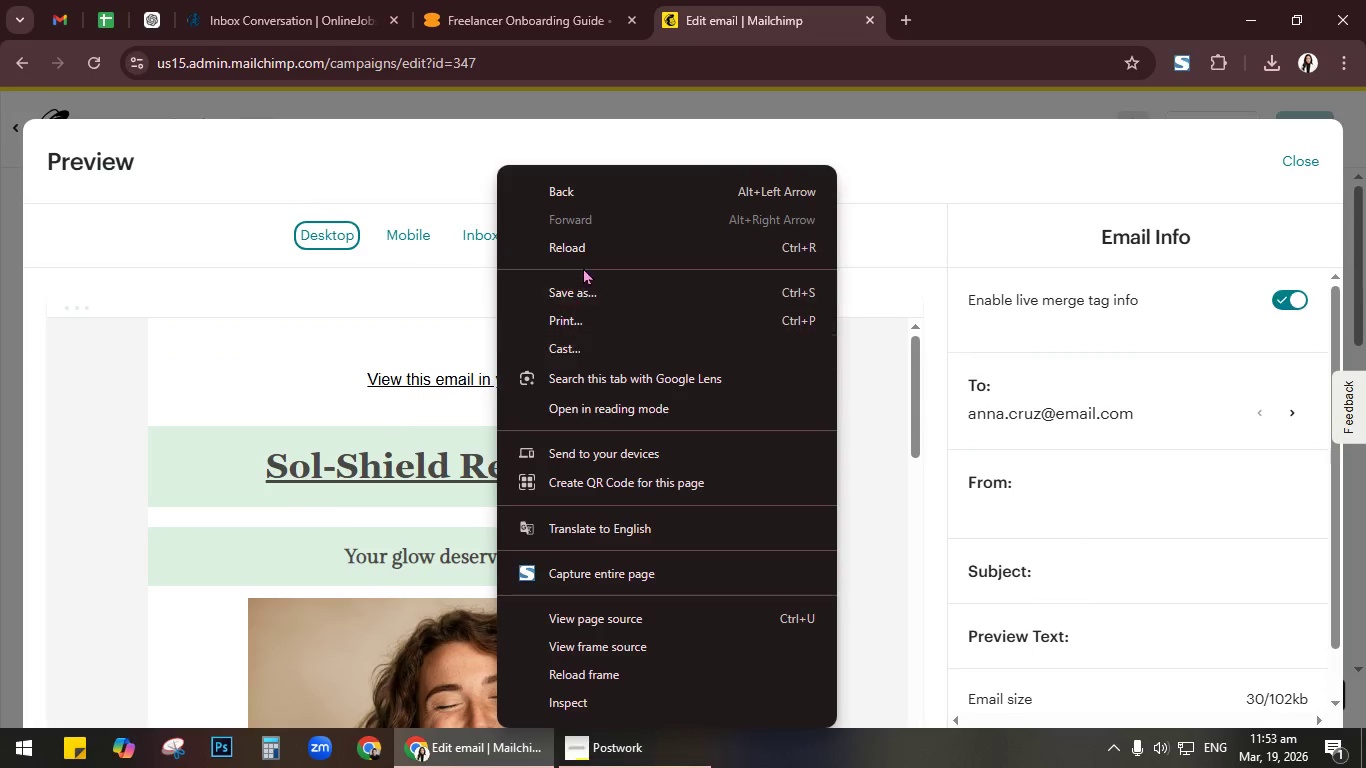 
left_click([580, 278])
 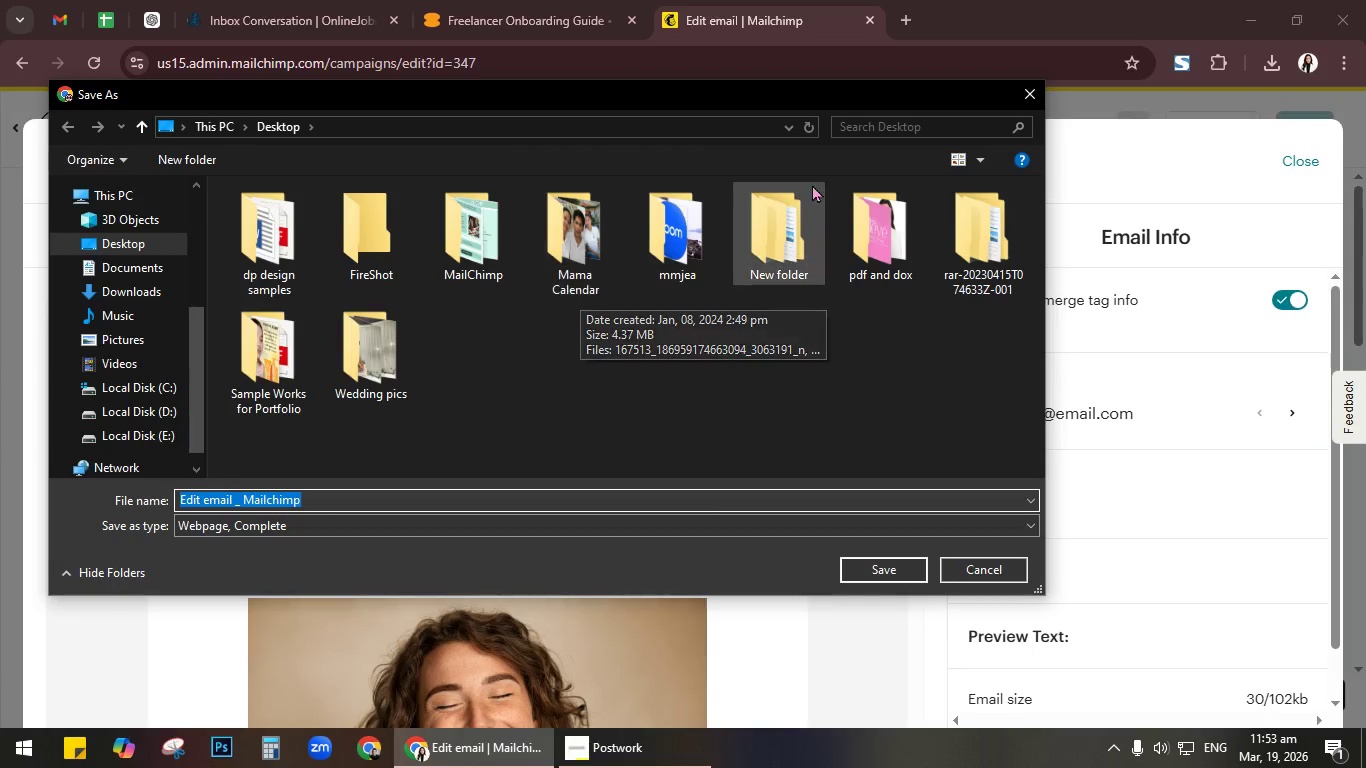 
left_click([995, 562])
 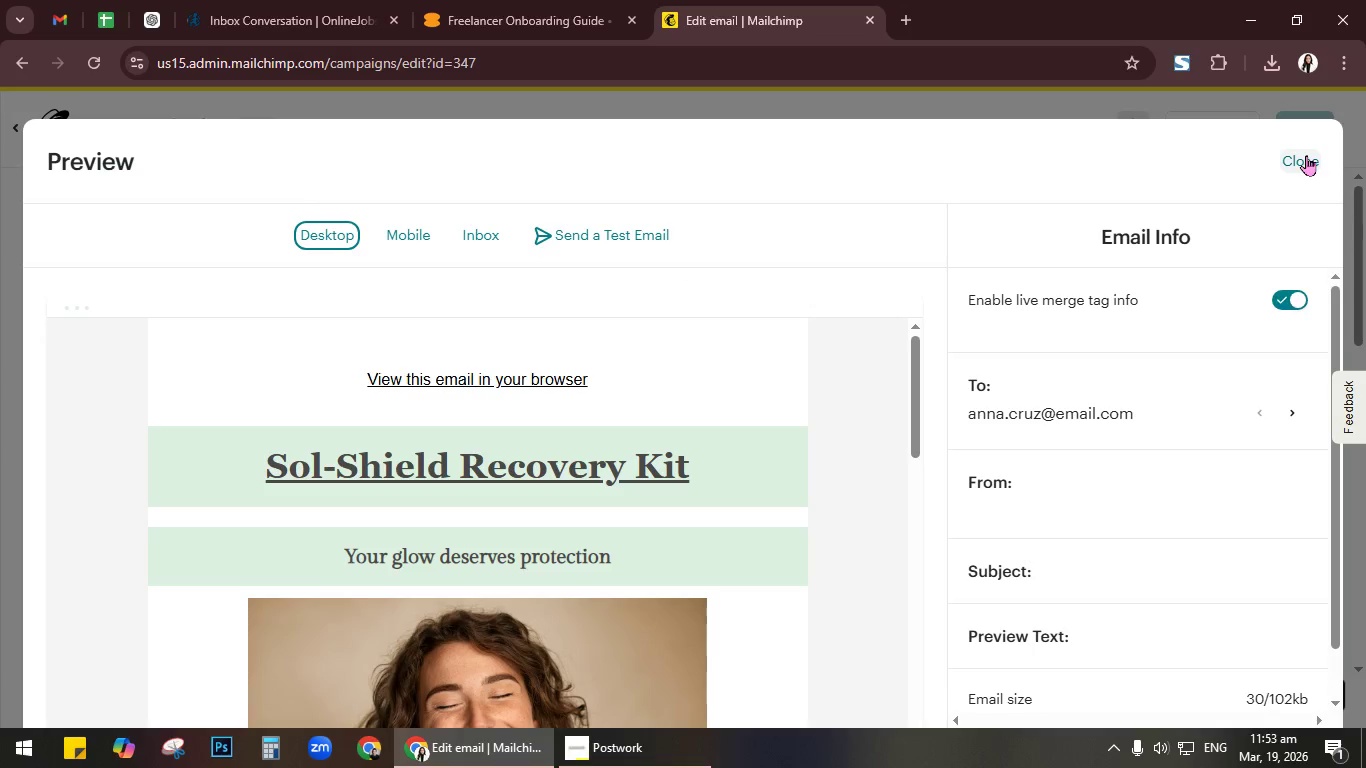 
left_click([1306, 155])
 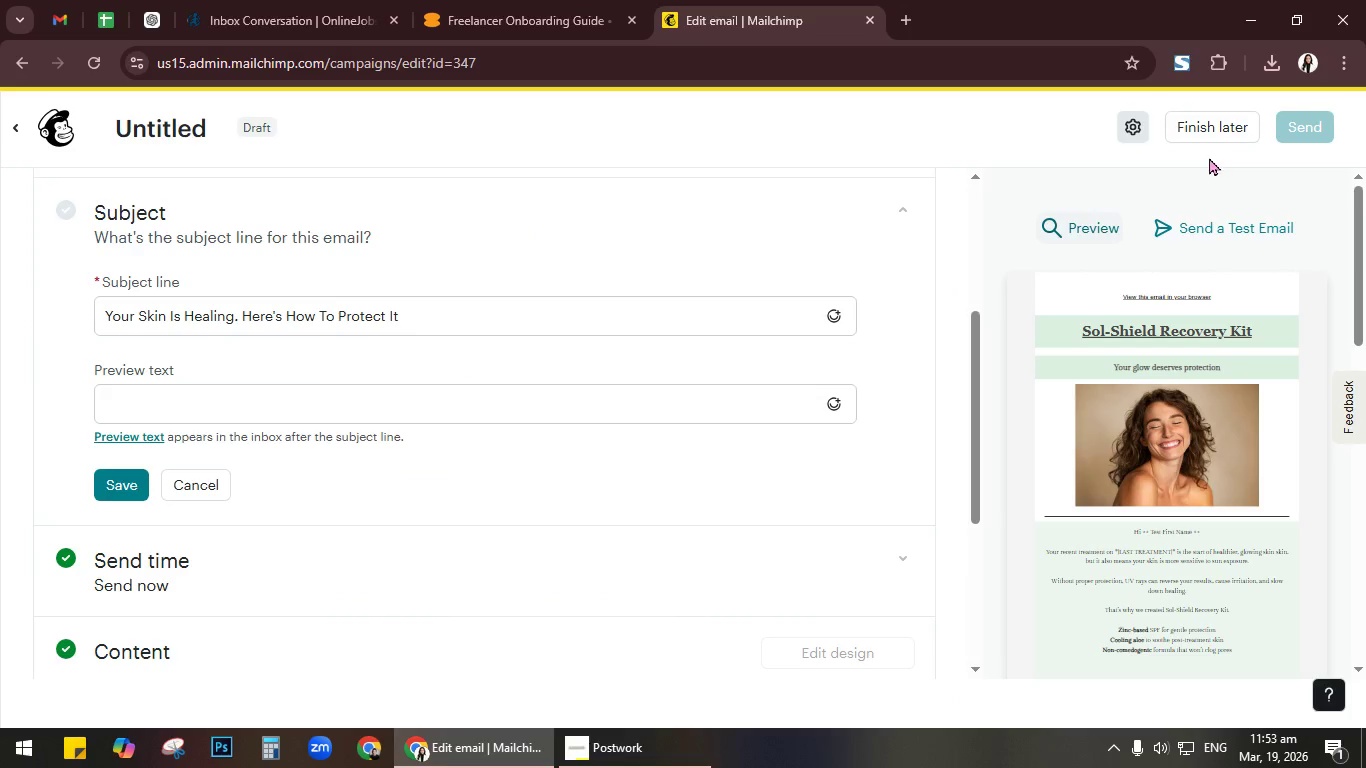 
wait(5.25)
 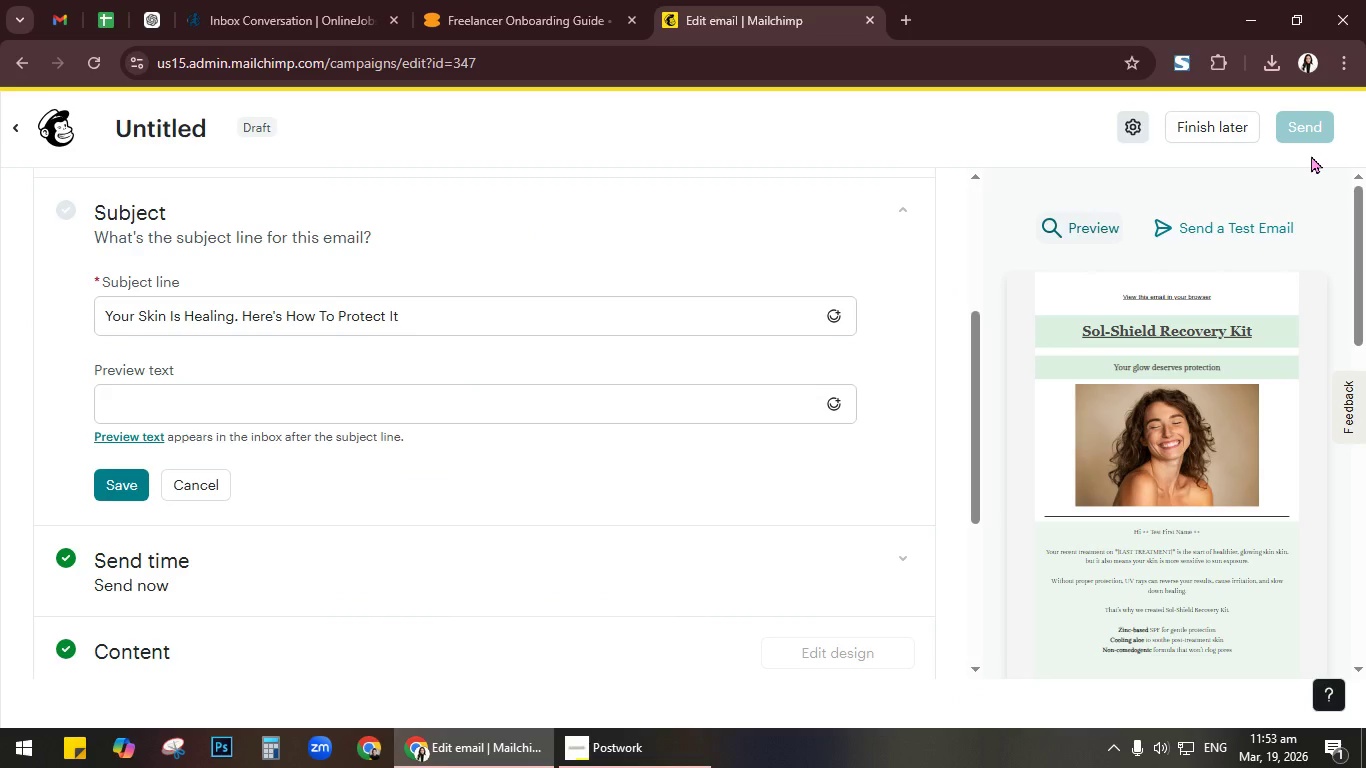 
left_click([1200, 130])
 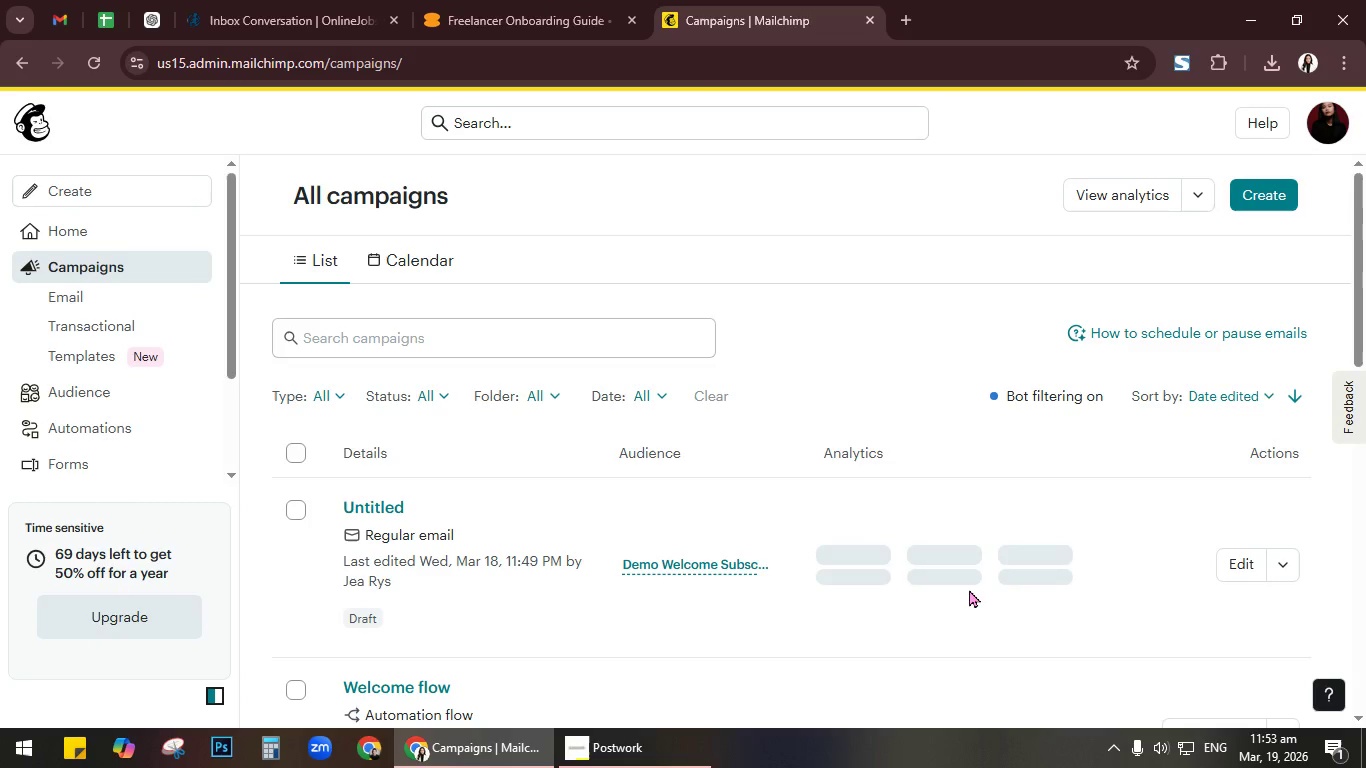 
scroll: coordinate [971, 589], scroll_direction: down, amount: 2.0
 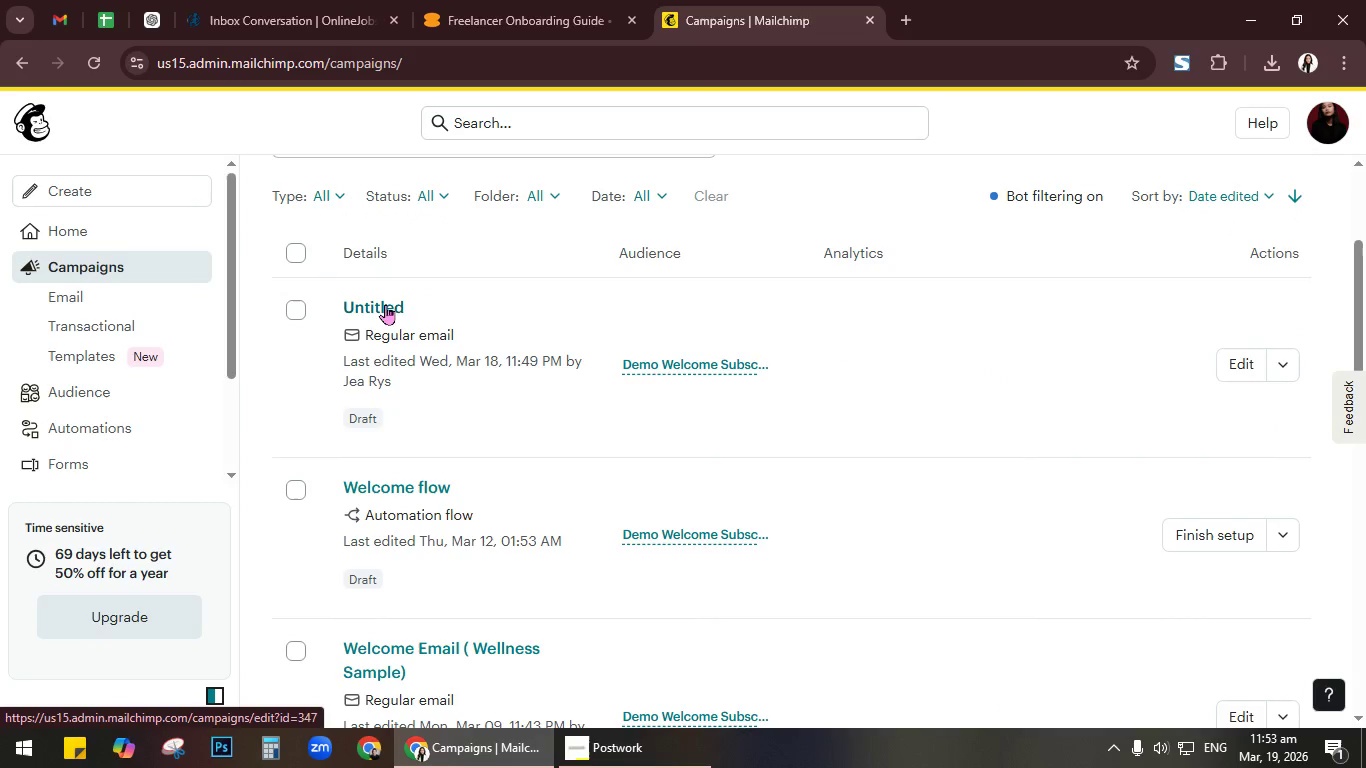 
left_click([406, 304])
 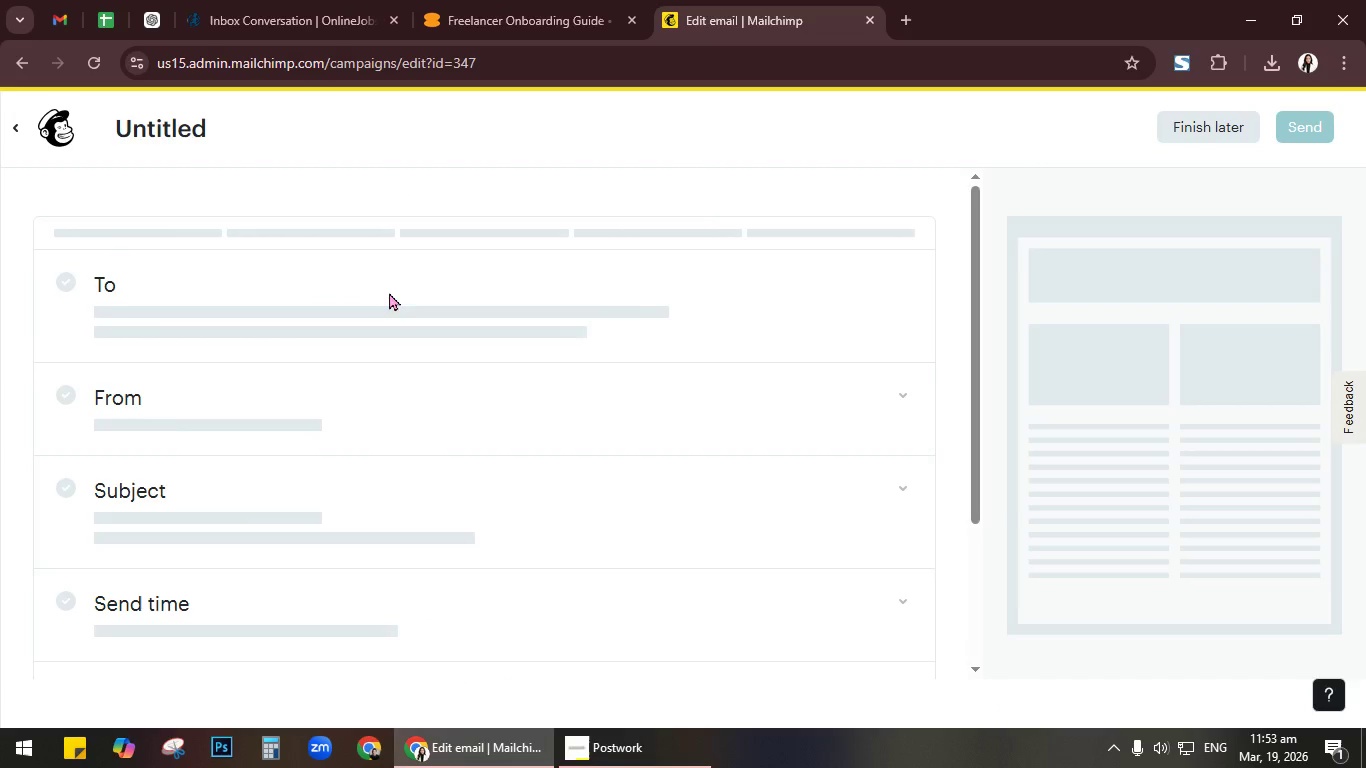 
left_click([203, 131])
 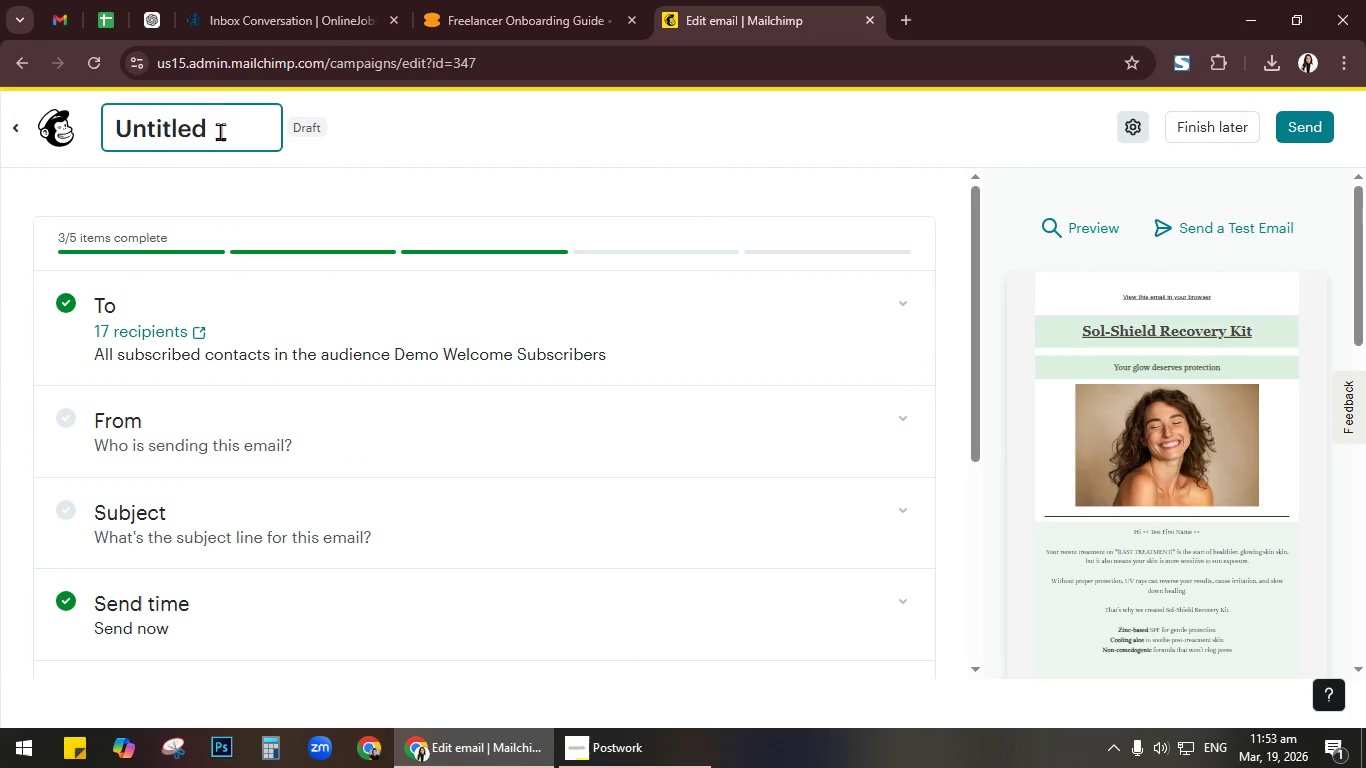 
key(Control+ControlLeft)
 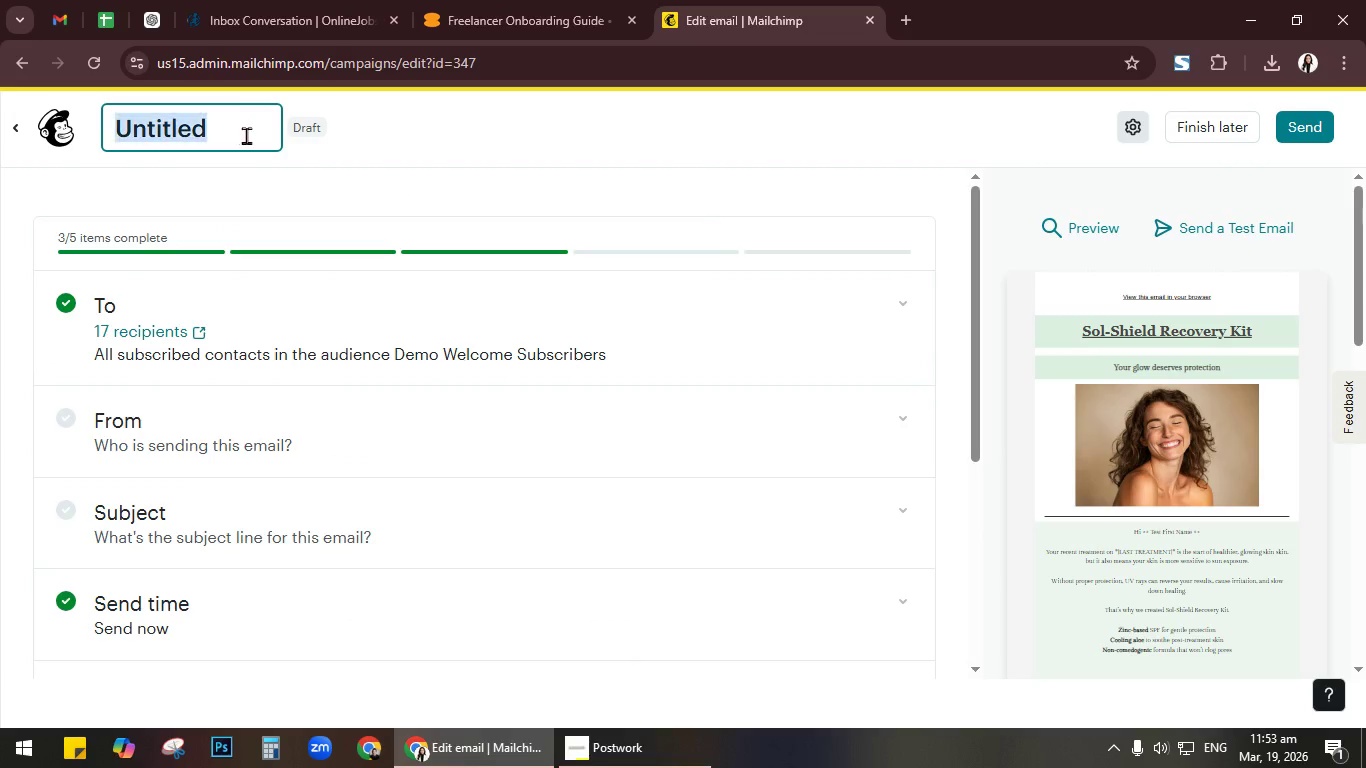 
key(Control+A)
 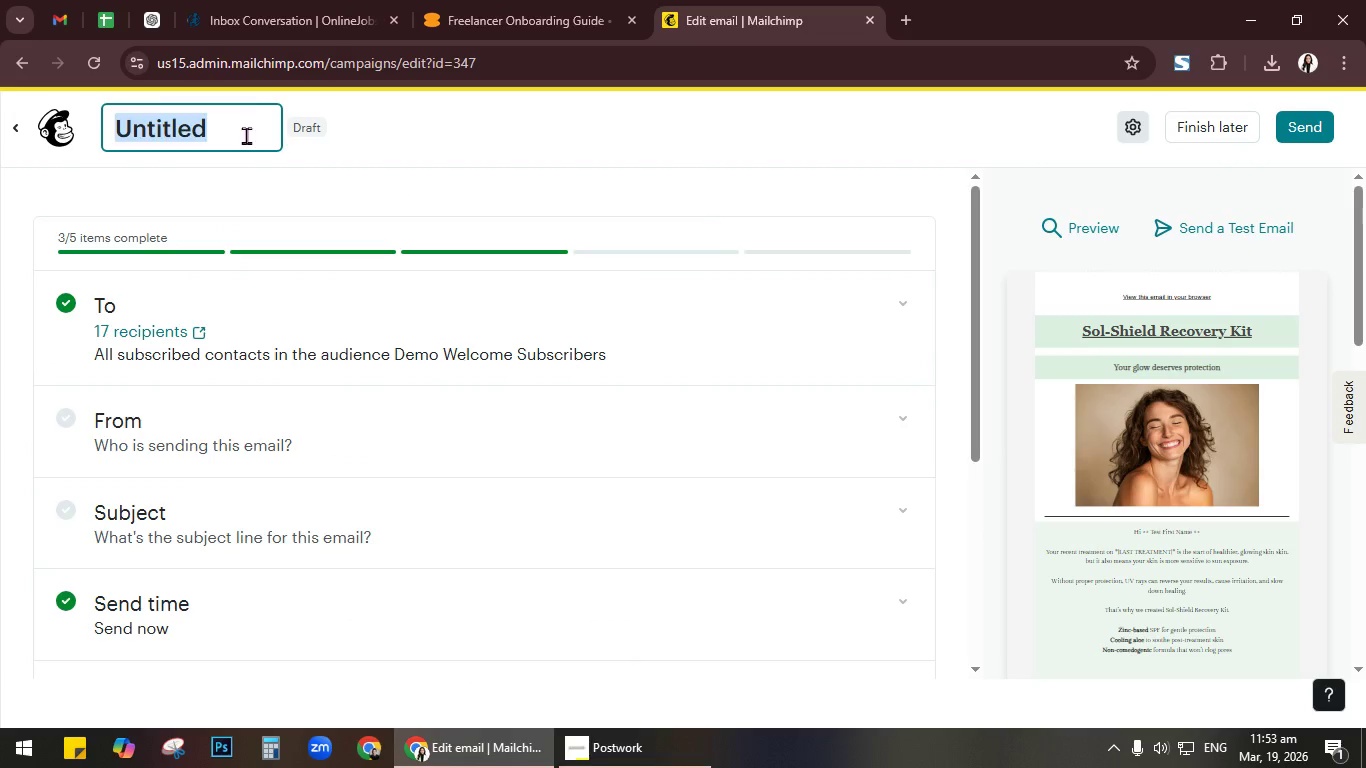 
key(Backspace)
 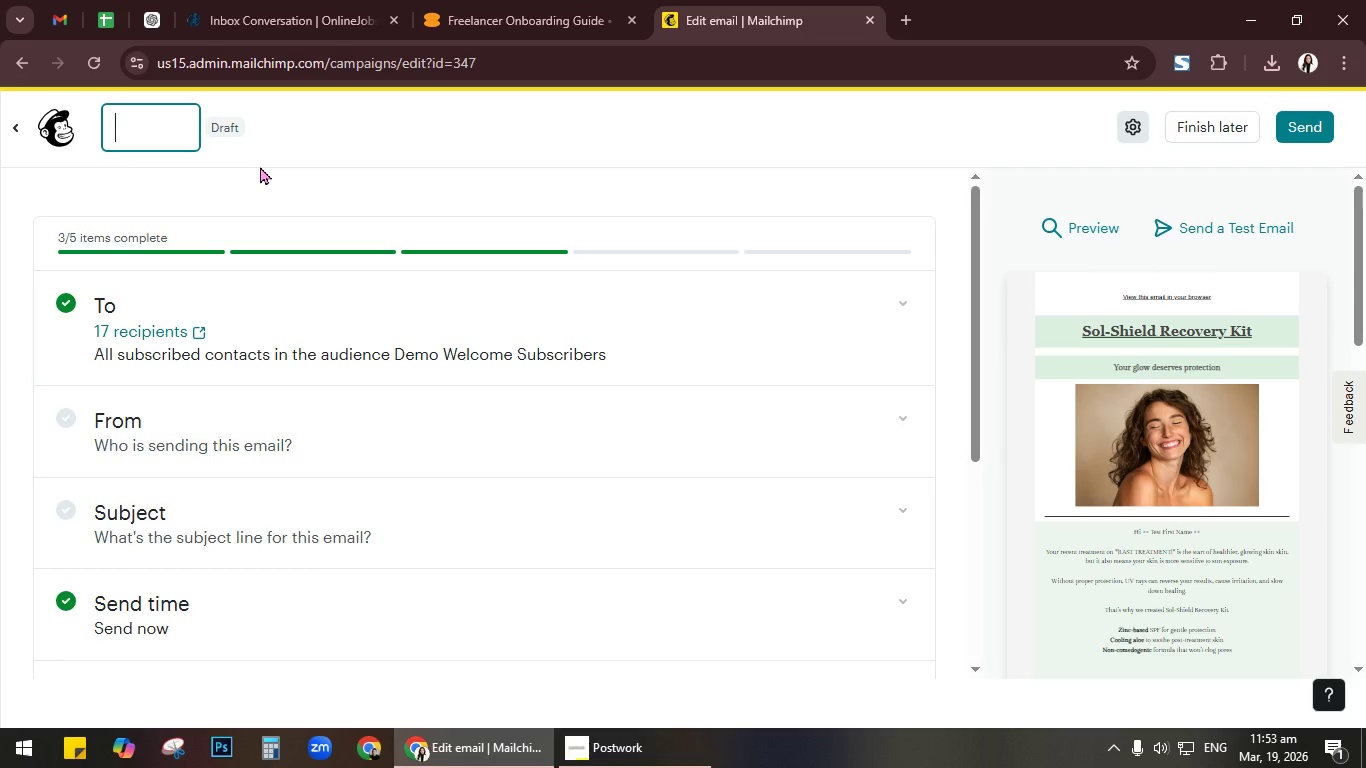 
wait(8.52)
 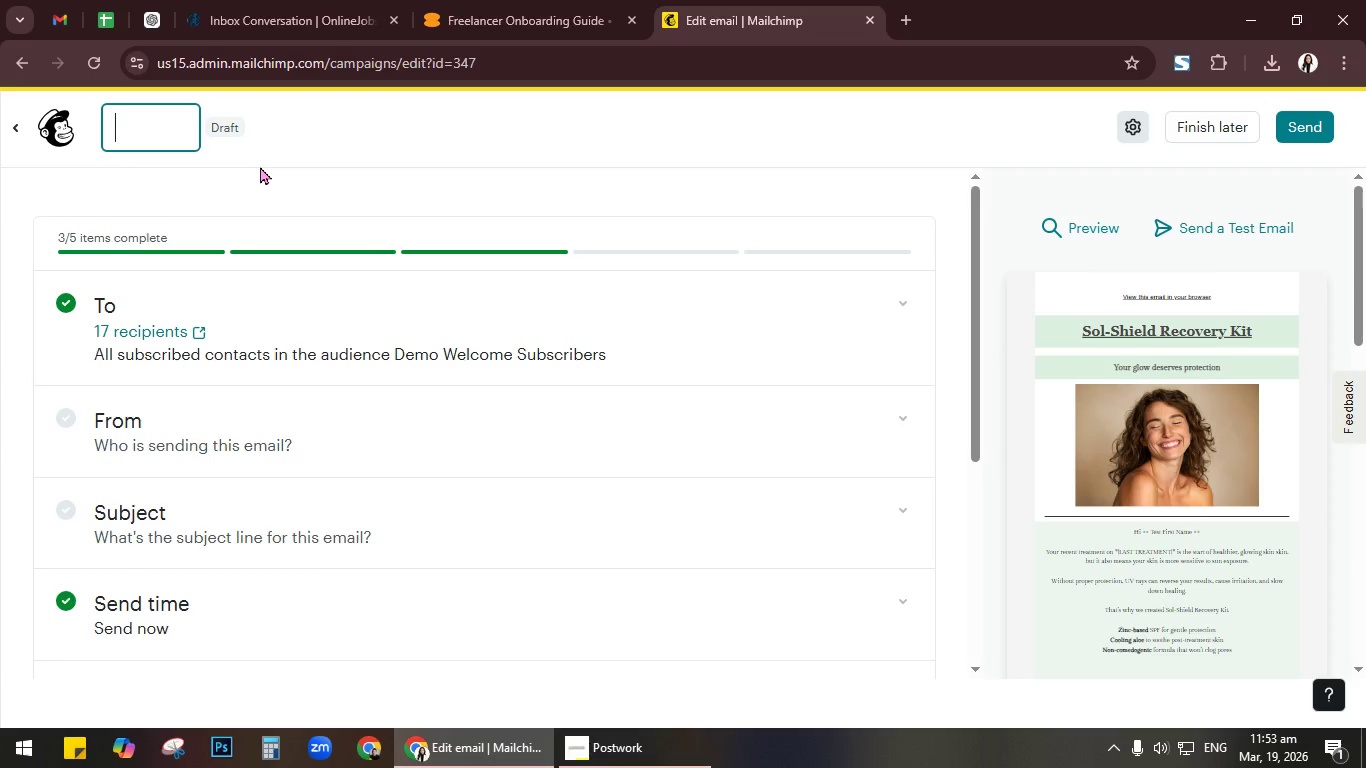 
type(Sol_)
key(Backspace)
type(-Shiled)
key(Backspace)
key(Backspace)
key(Backspace)
type(eld Ea)
key(Backspace)
 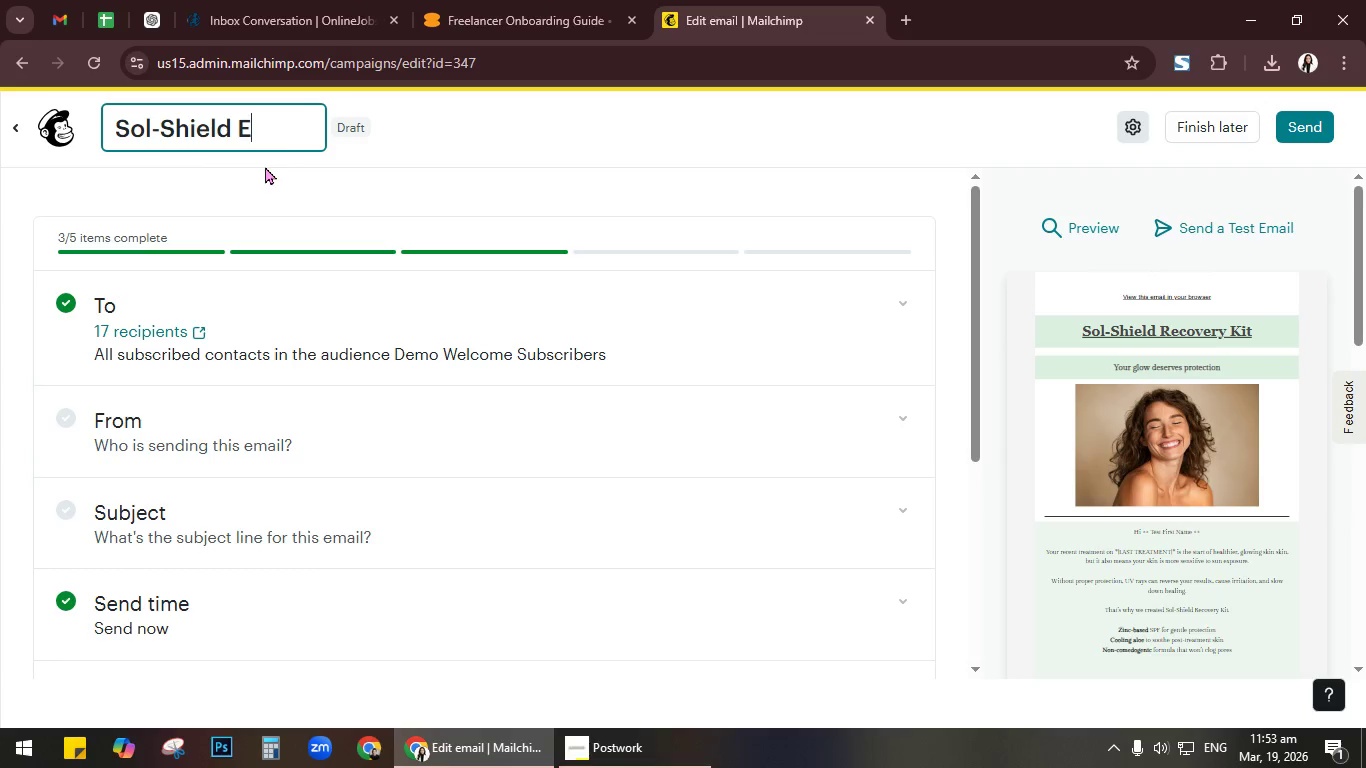 
left_click([633, 743])